 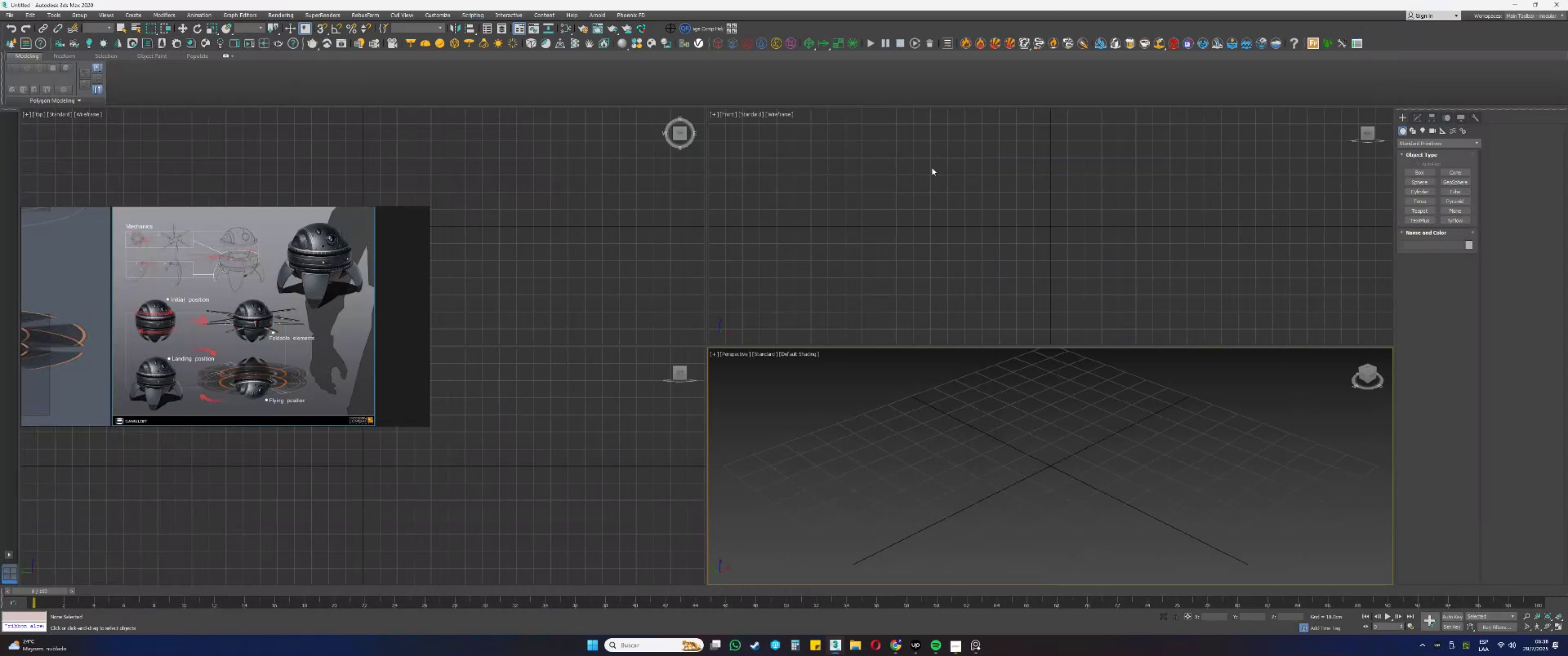 
left_click_drag(start_coordinate=[921, 374], to_coordinate=[995, 423])
 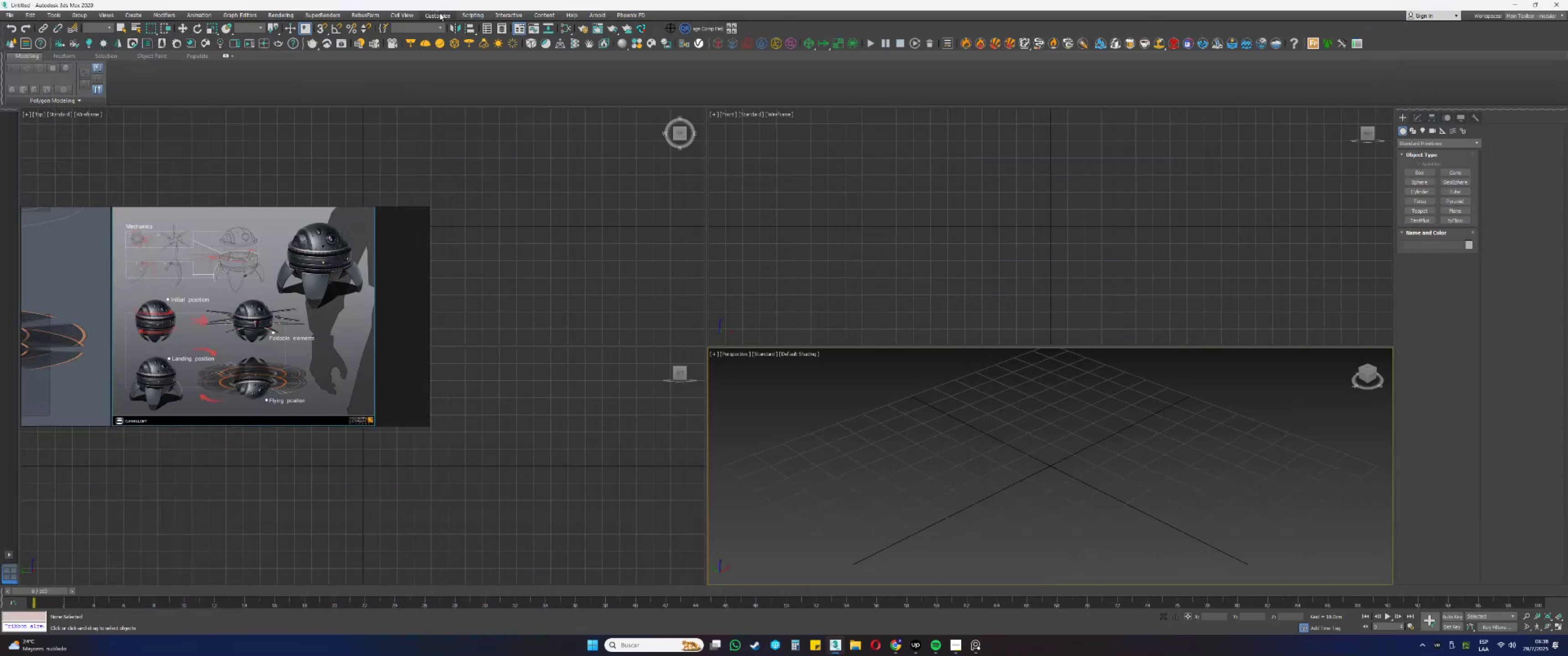 
left_click([431, 12])
 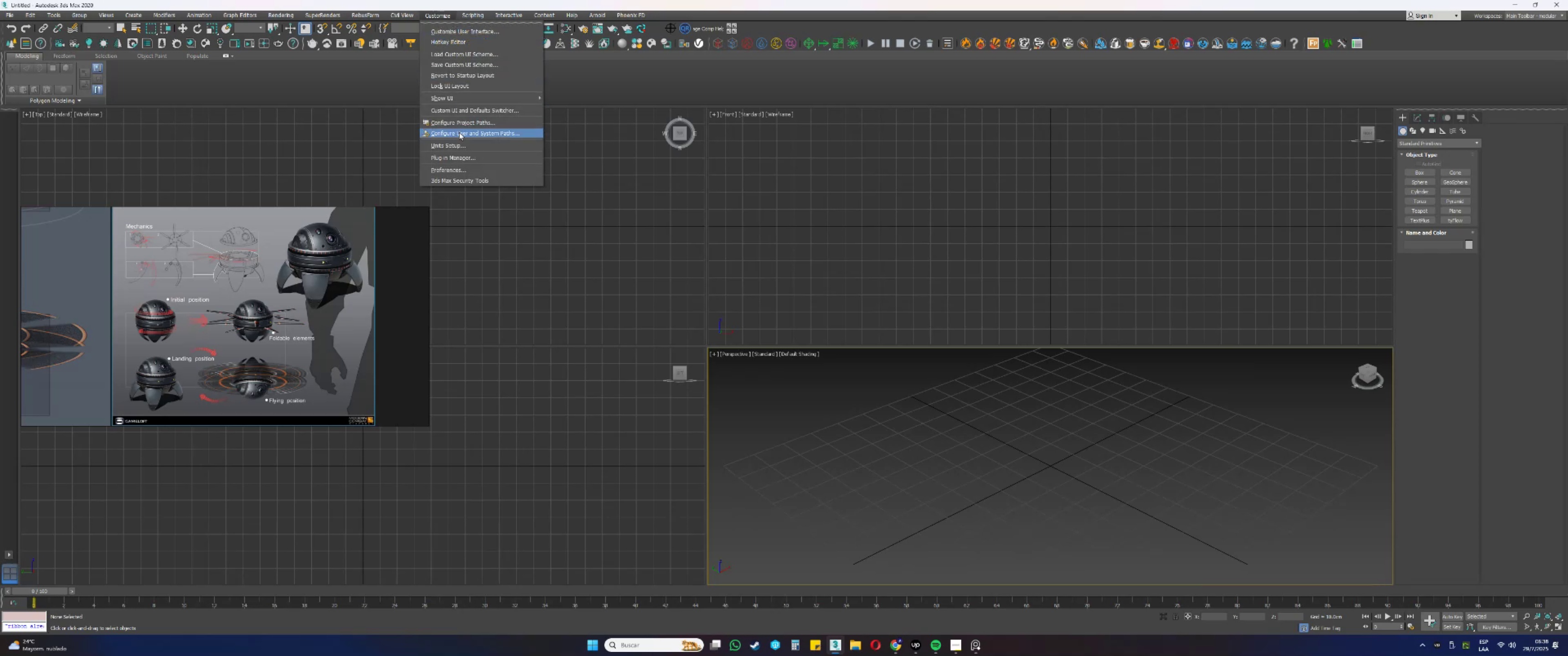 
left_click([457, 141])
 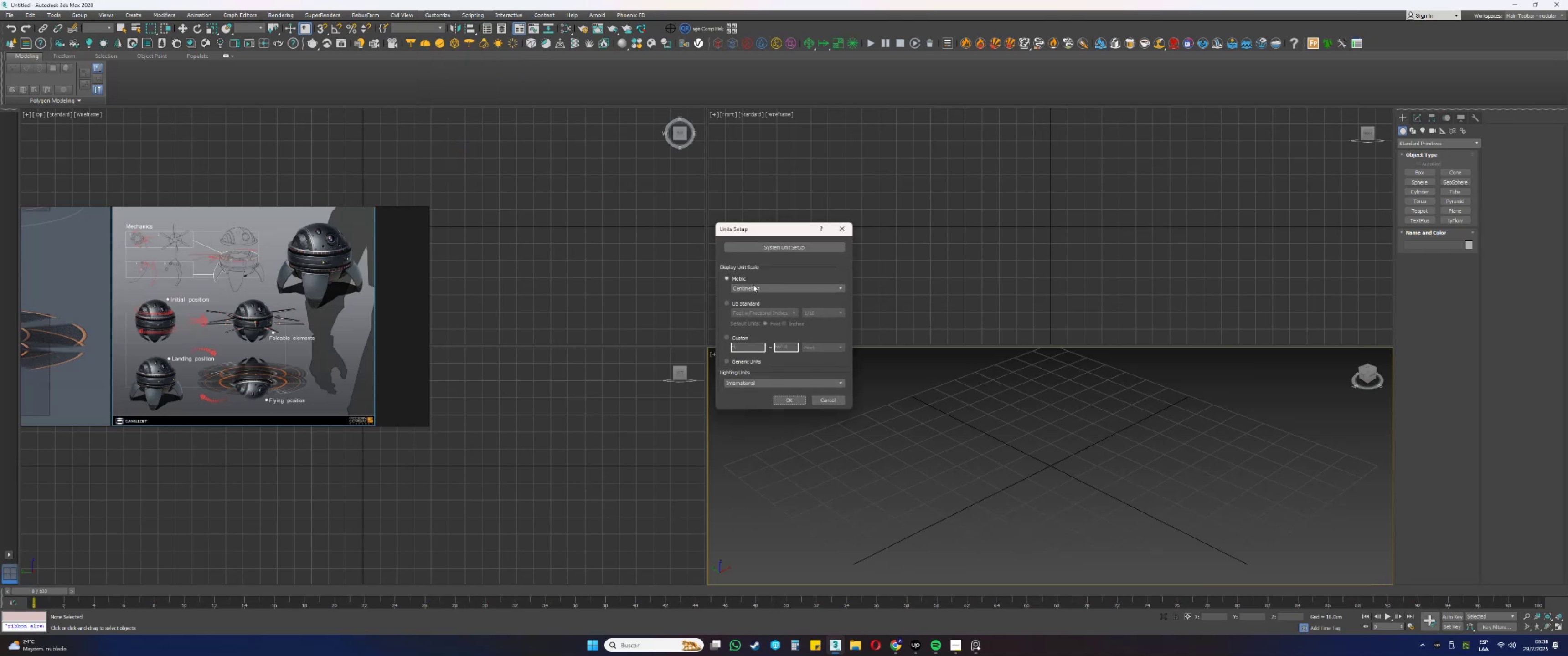 
left_click([751, 286])
 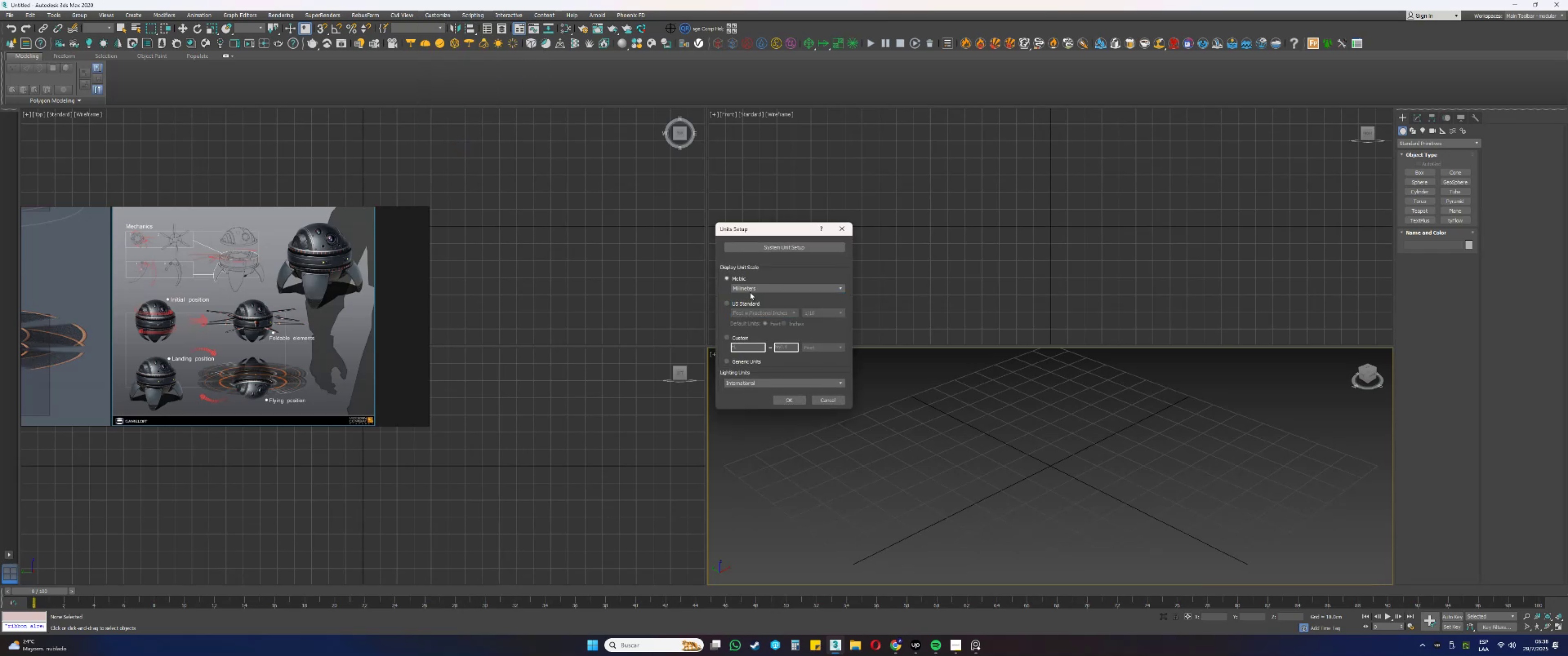 
double_click([765, 247])
 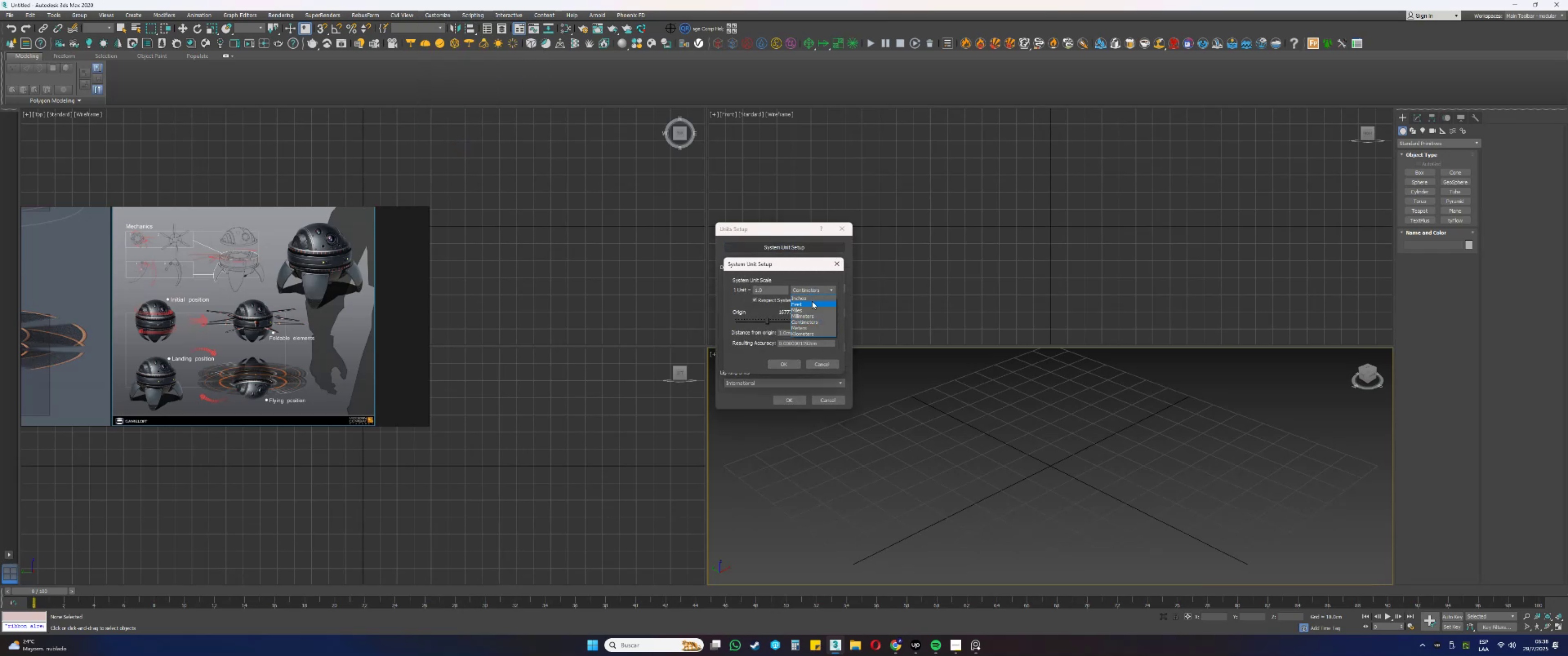 
left_click([807, 316])
 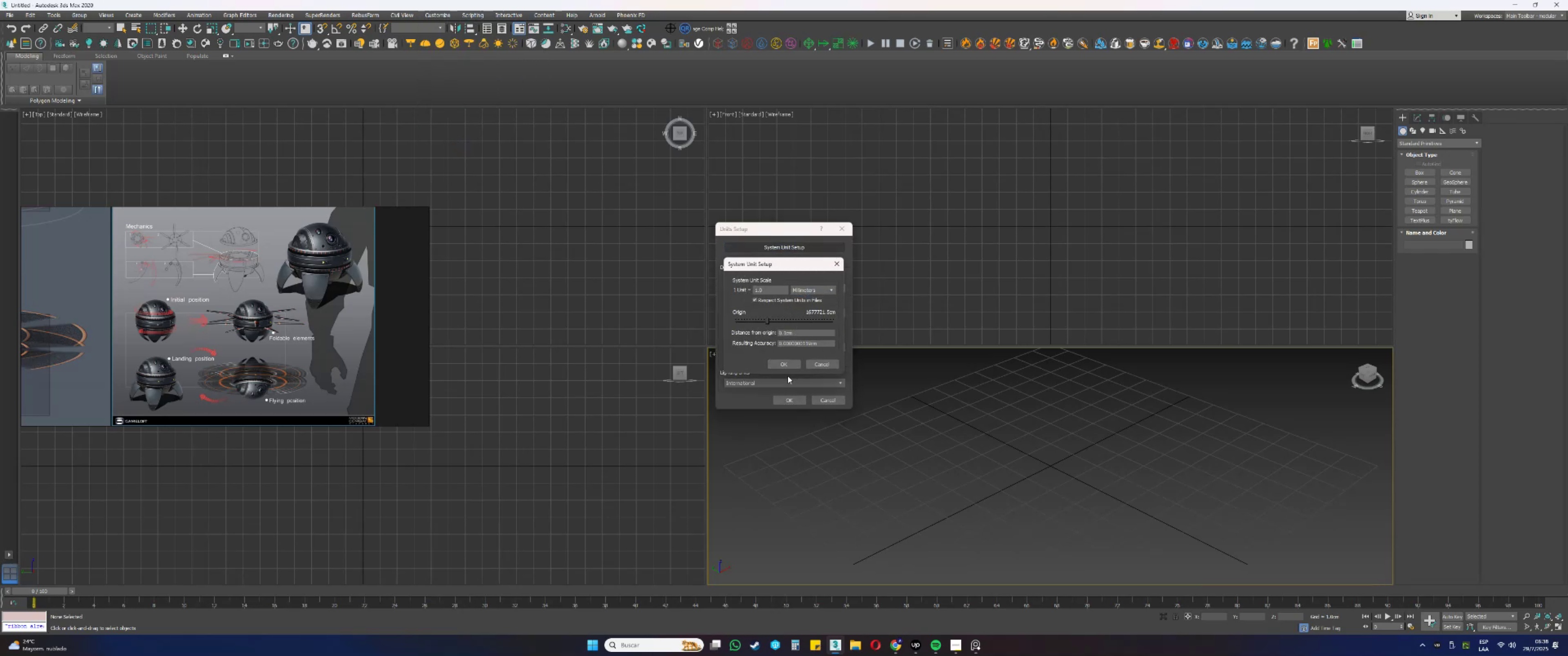 
left_click([783, 362])
 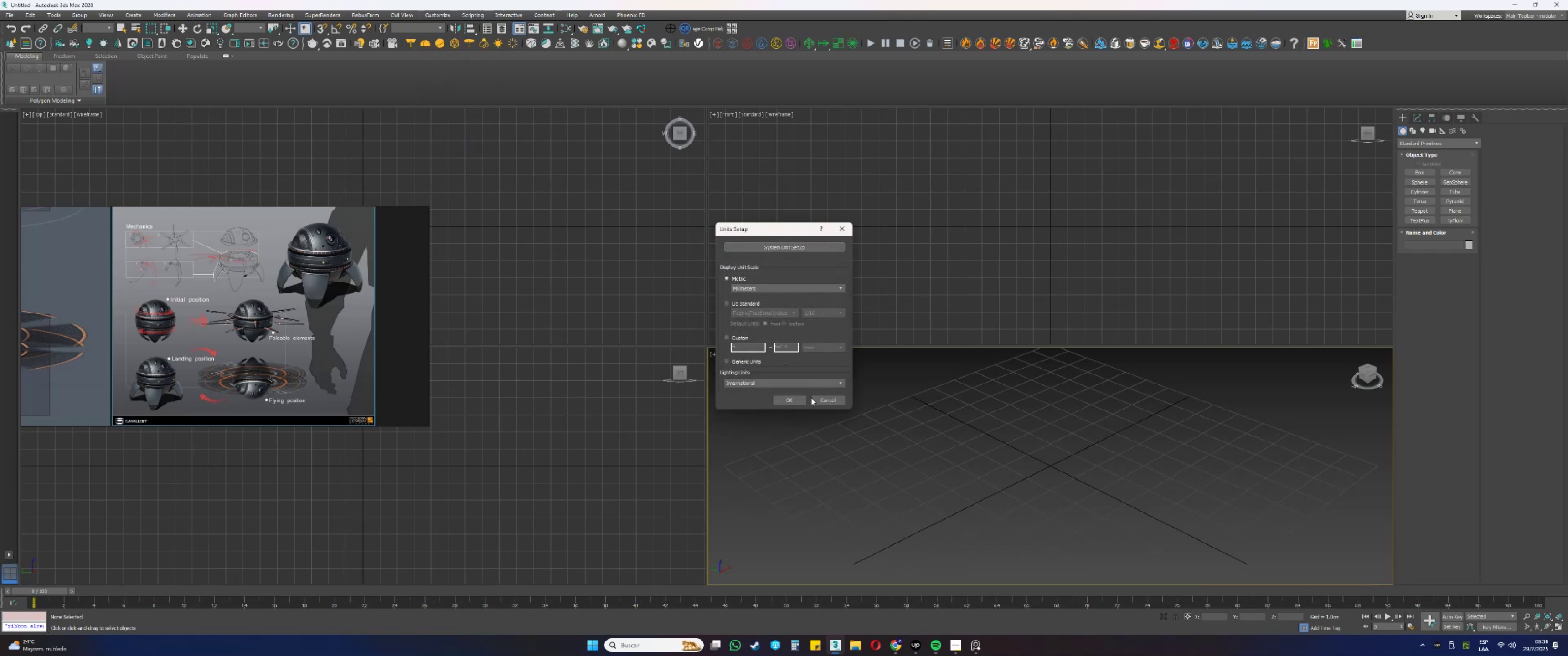 
left_click([799, 400])
 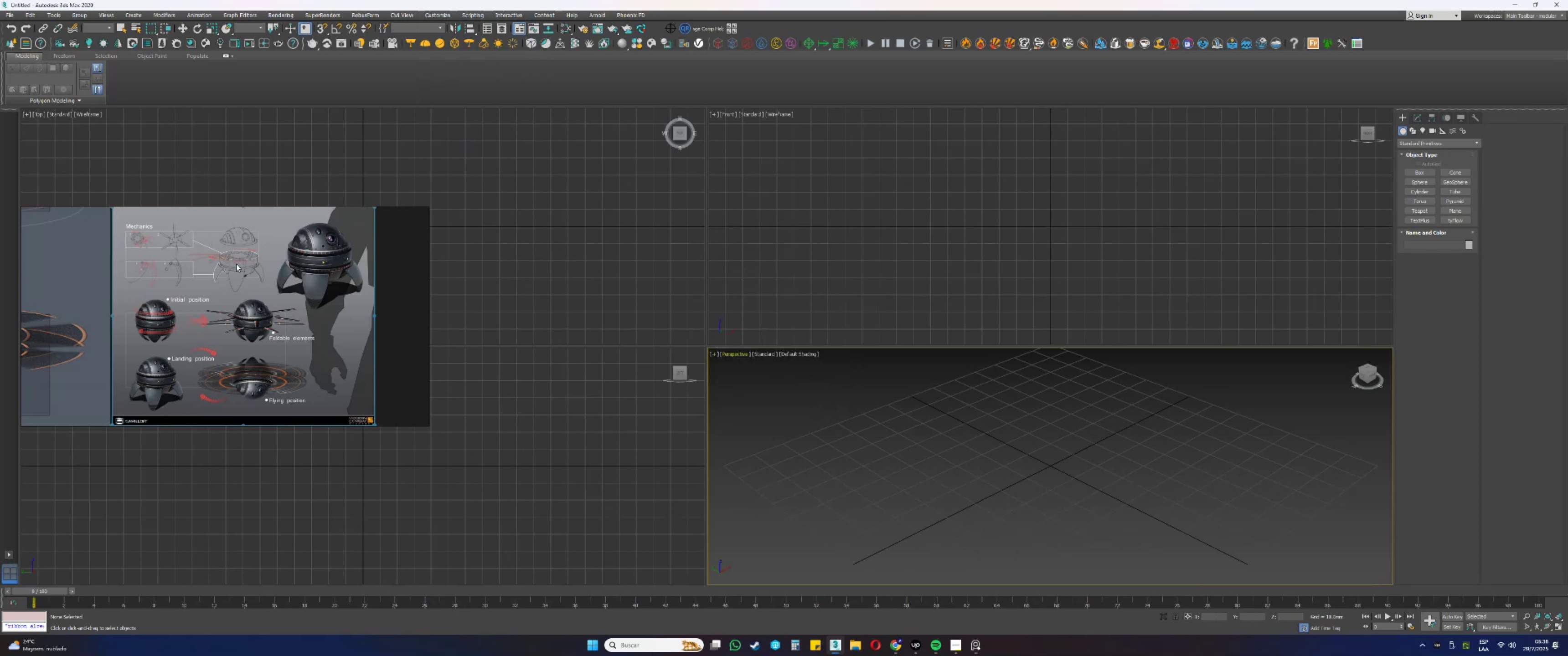 
scroll: coordinate [150, 239], scroll_direction: up, amount: 13.0
 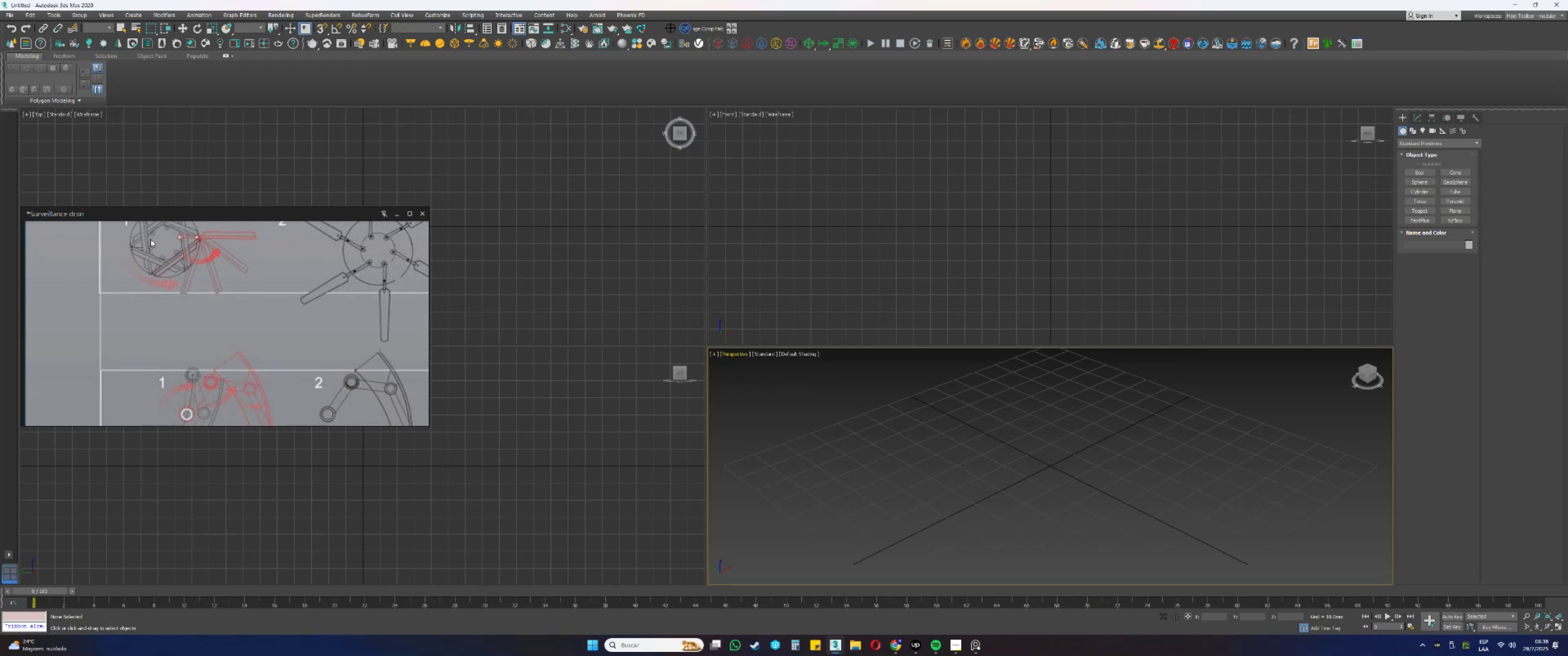 
scroll: coordinate [155, 256], scroll_direction: down, amount: 1.0
 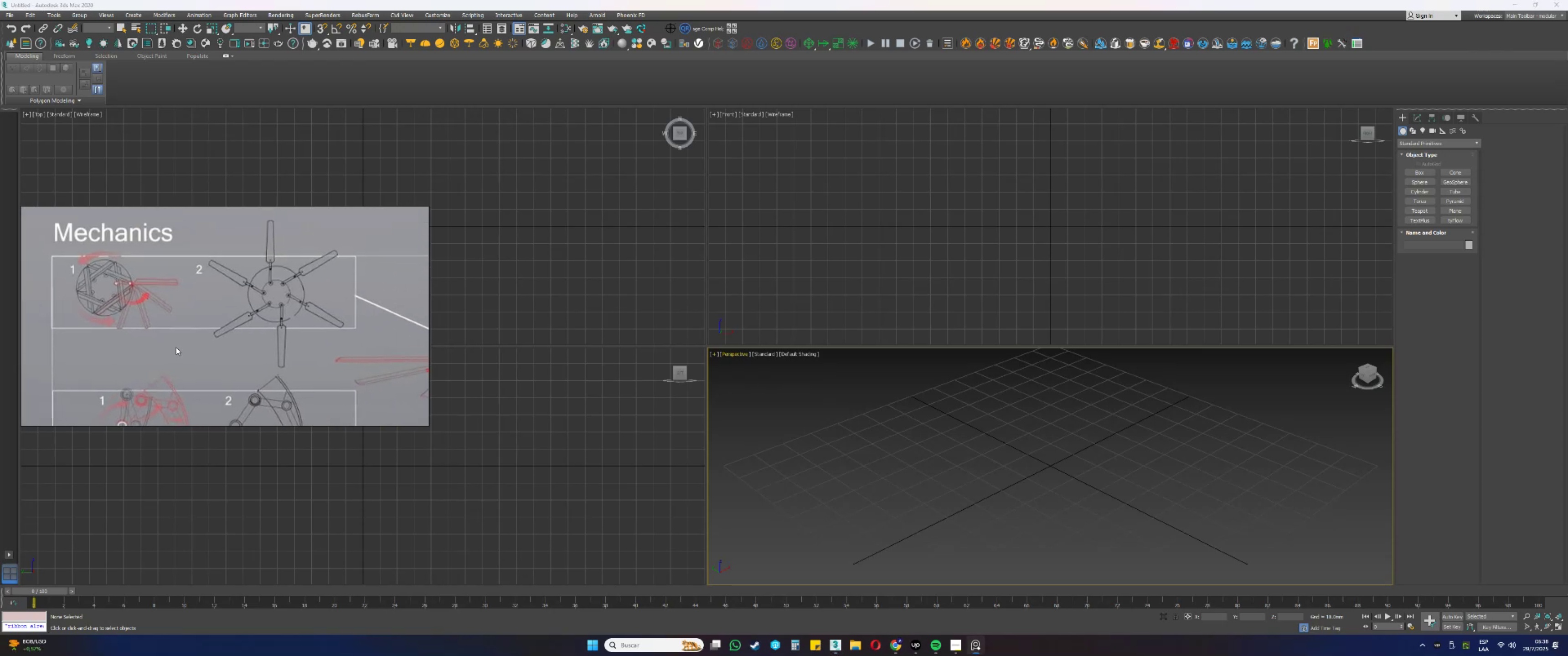 
scroll: coordinate [67, 264], scroll_direction: up, amount: 4.0
 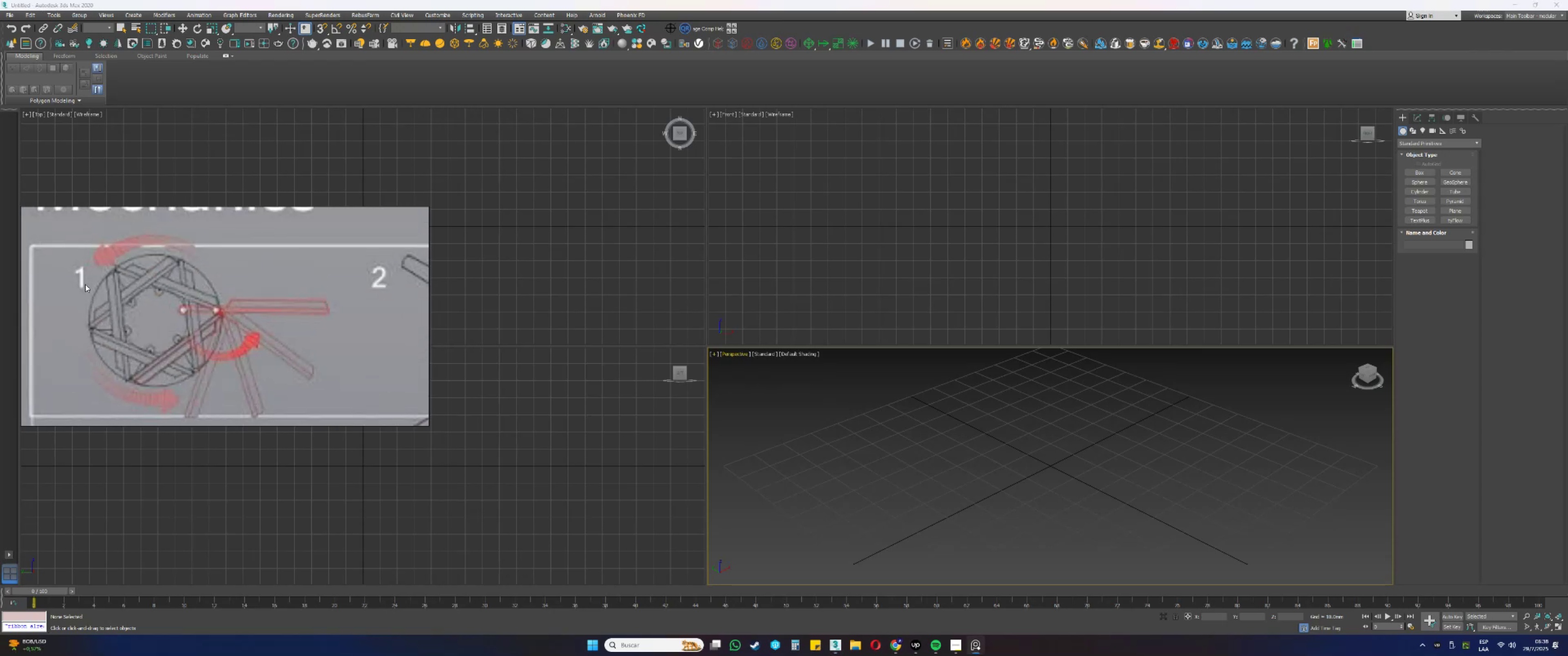 
scroll: coordinate [307, 293], scroll_direction: down, amount: 5.0
 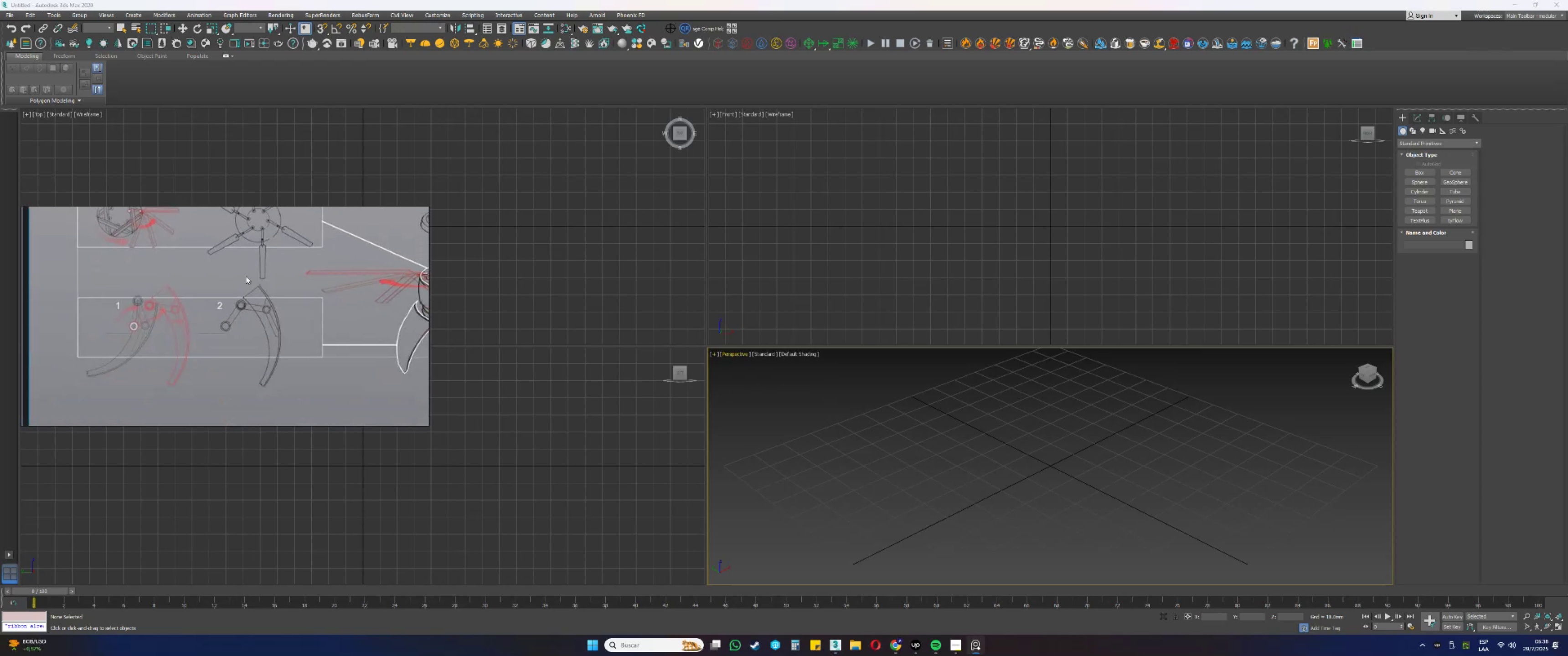 
scroll: coordinate [122, 318], scroll_direction: up, amount: 2.0
 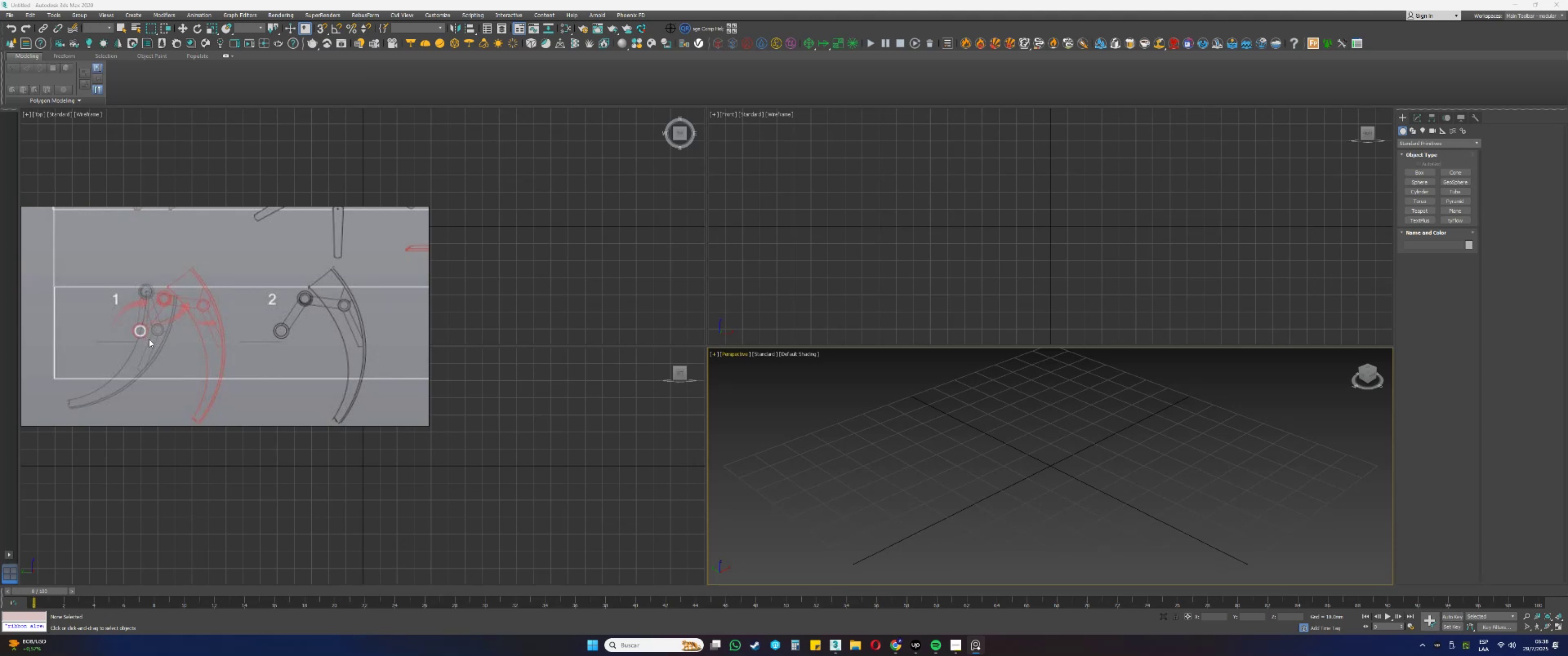 
wait(5.12)
 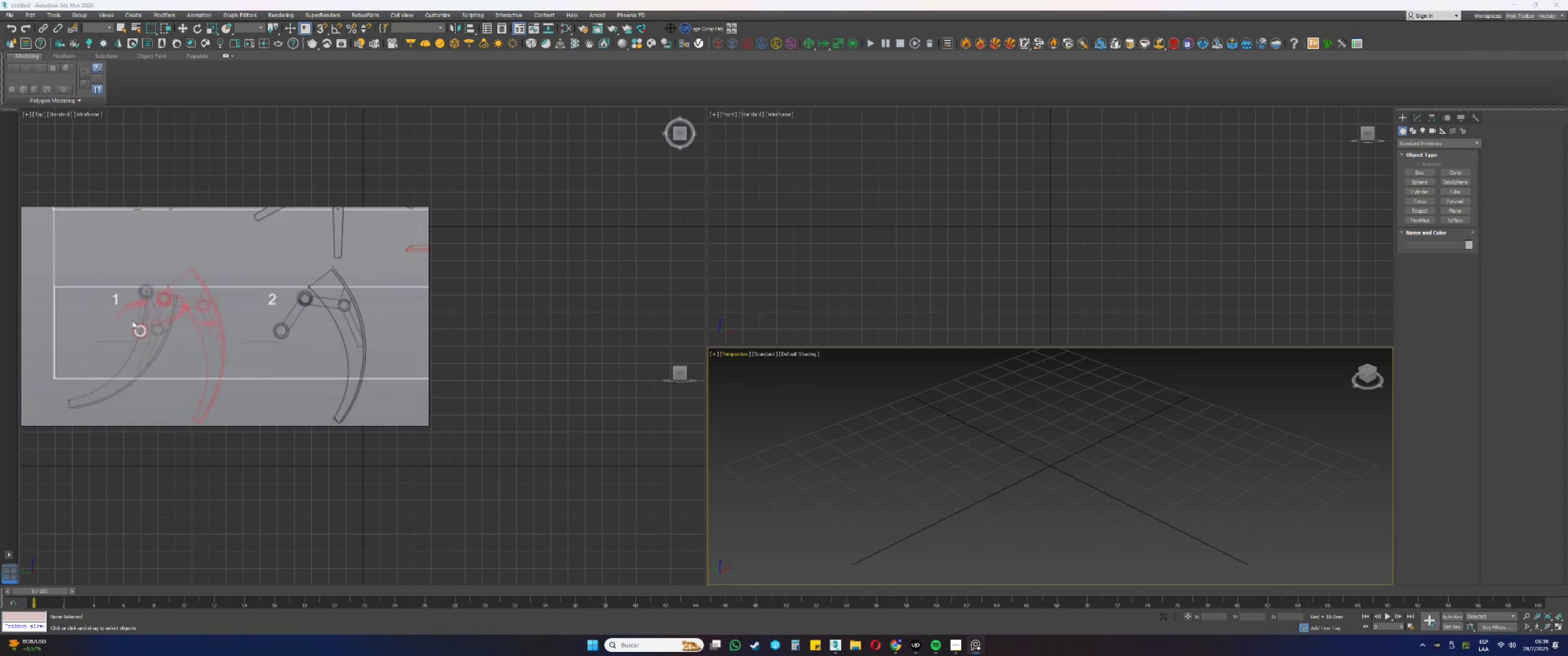 
scroll: coordinate [157, 344], scroll_direction: down, amount: 4.0
 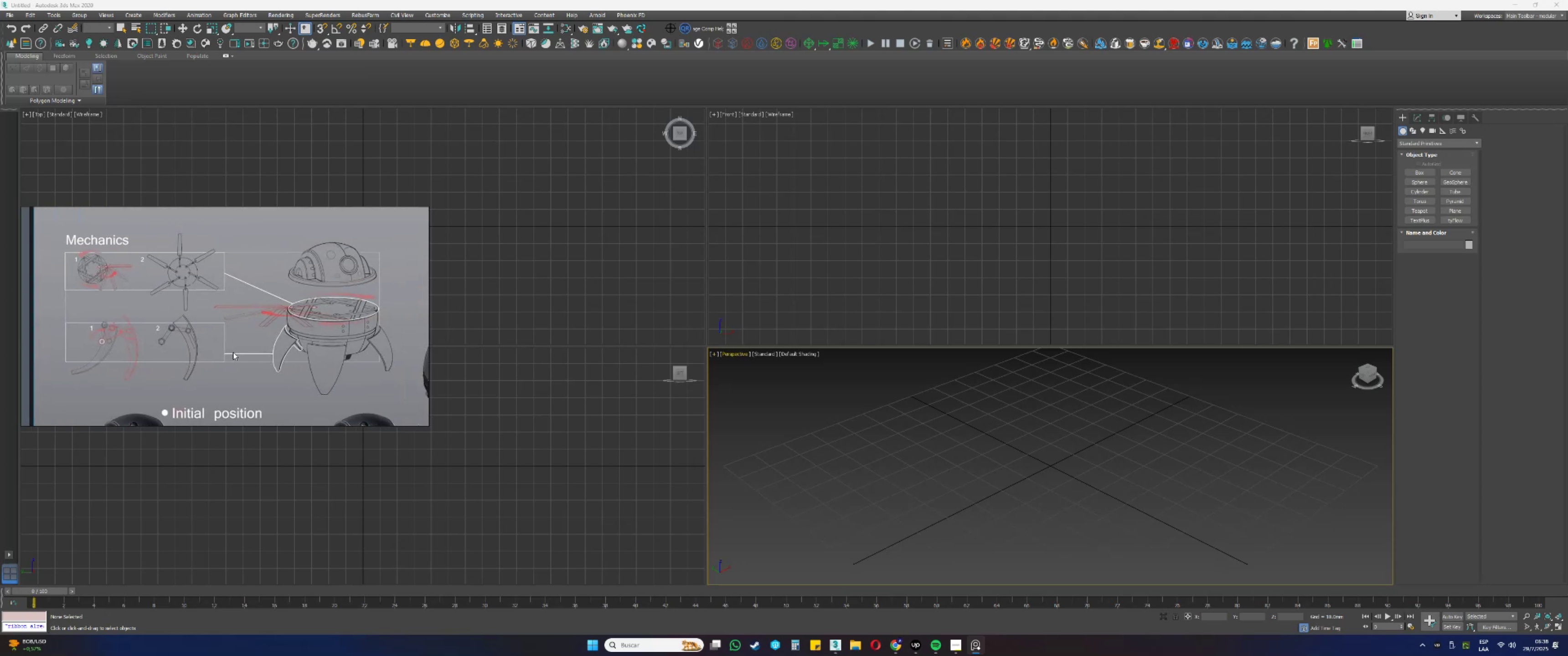 
scroll: coordinate [298, 324], scroll_direction: up, amount: 2.0
 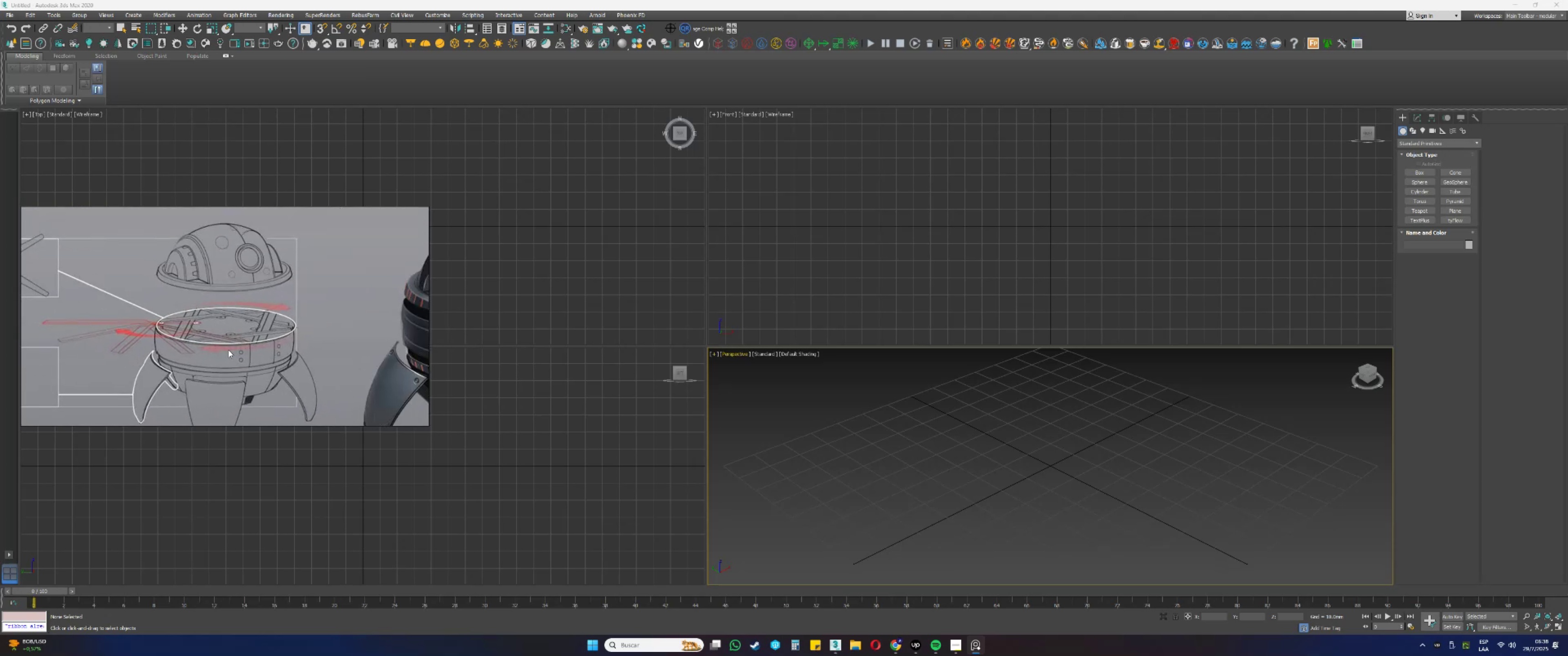 
scroll: coordinate [229, 318], scroll_direction: down, amount: 8.0
 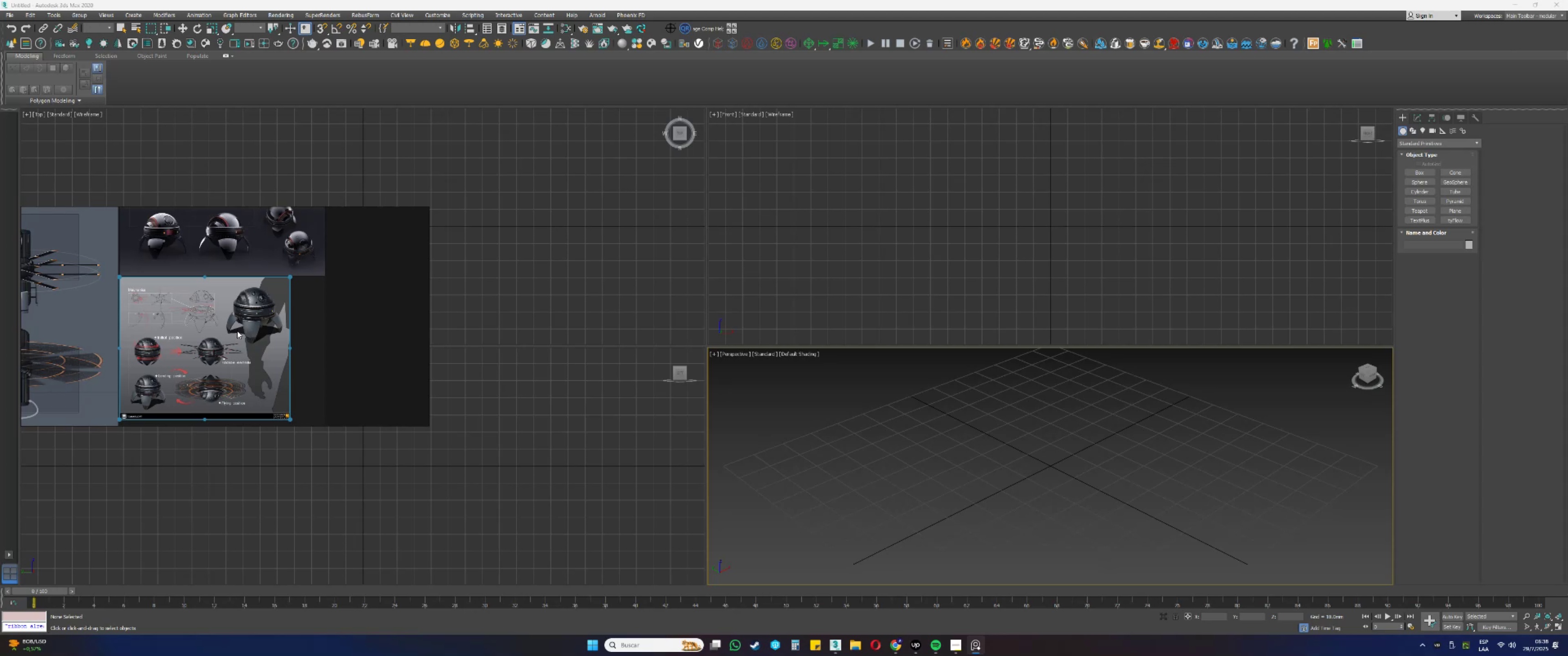 
scroll: coordinate [166, 290], scroll_direction: up, amount: 7.0
 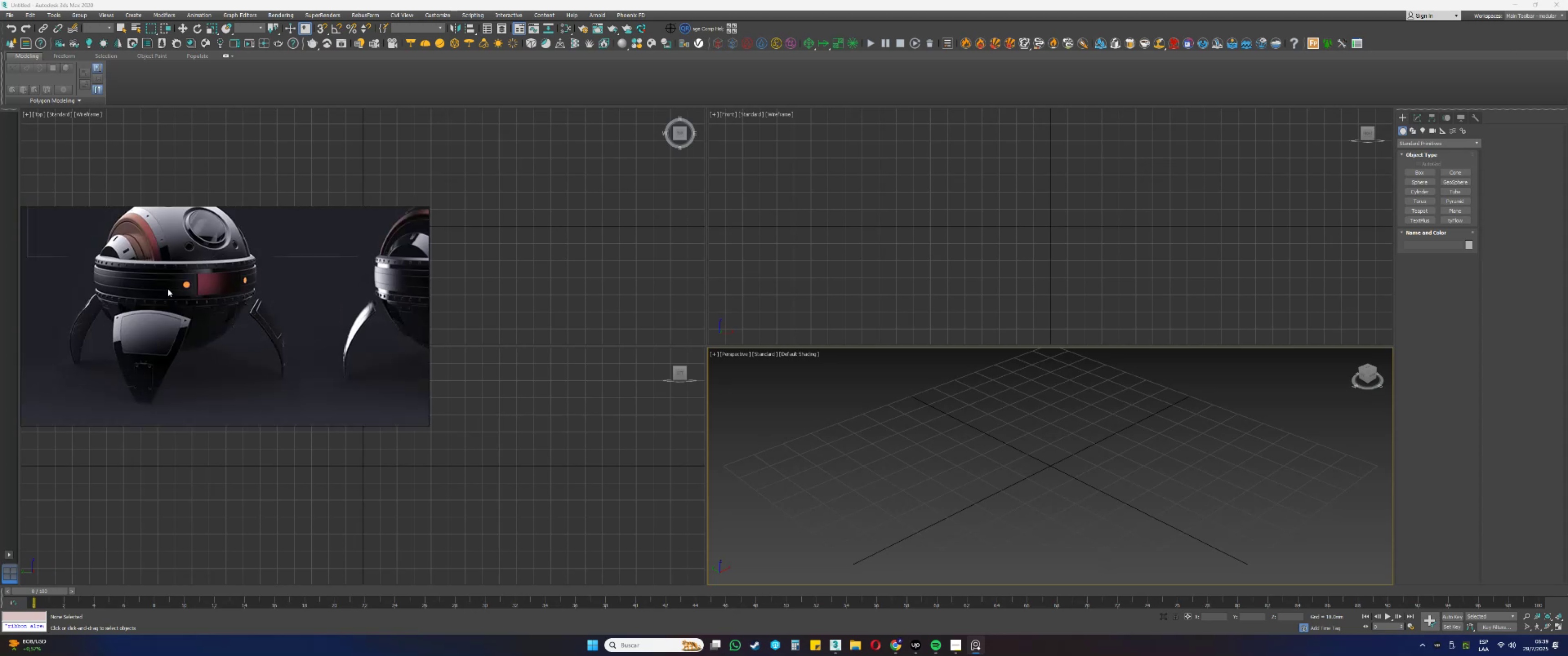 
scroll: coordinate [209, 323], scroll_direction: down, amount: 6.0
 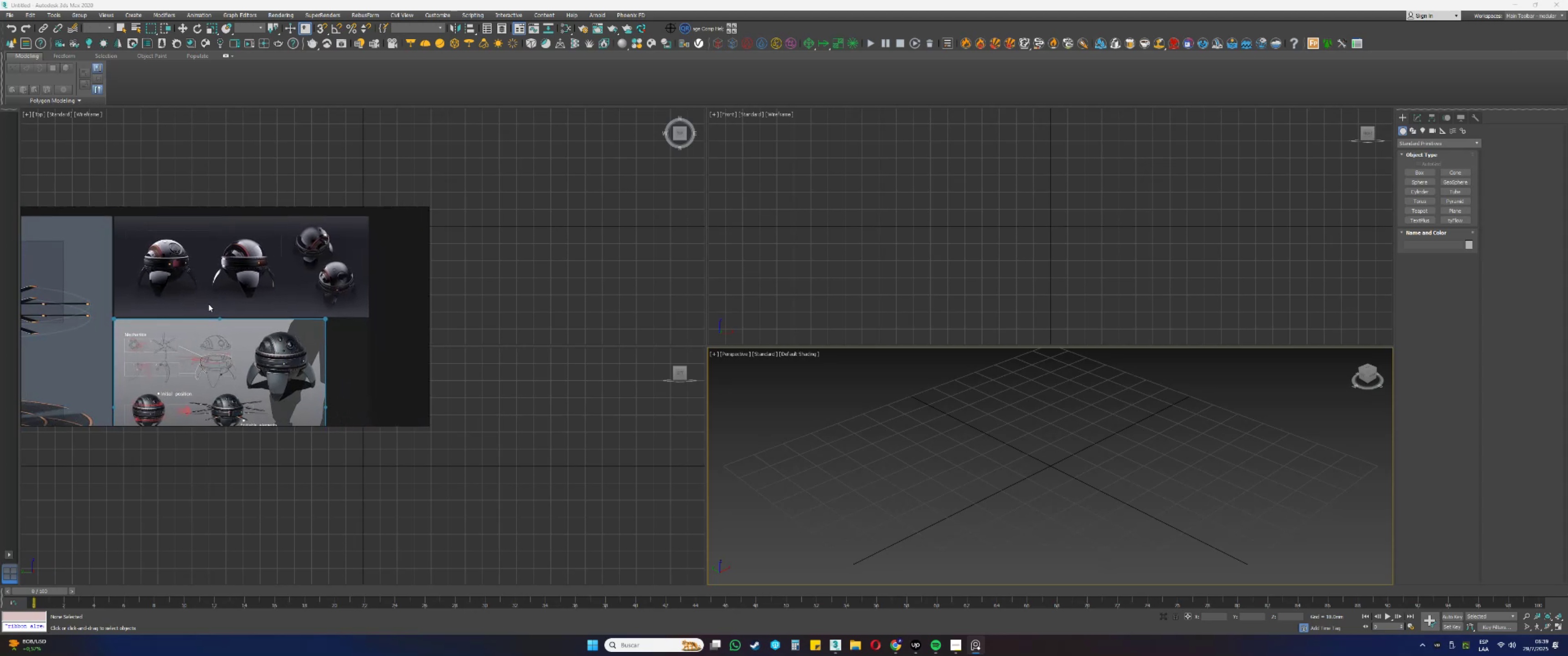 
scroll: coordinate [296, 388], scroll_direction: up, amount: 7.0
 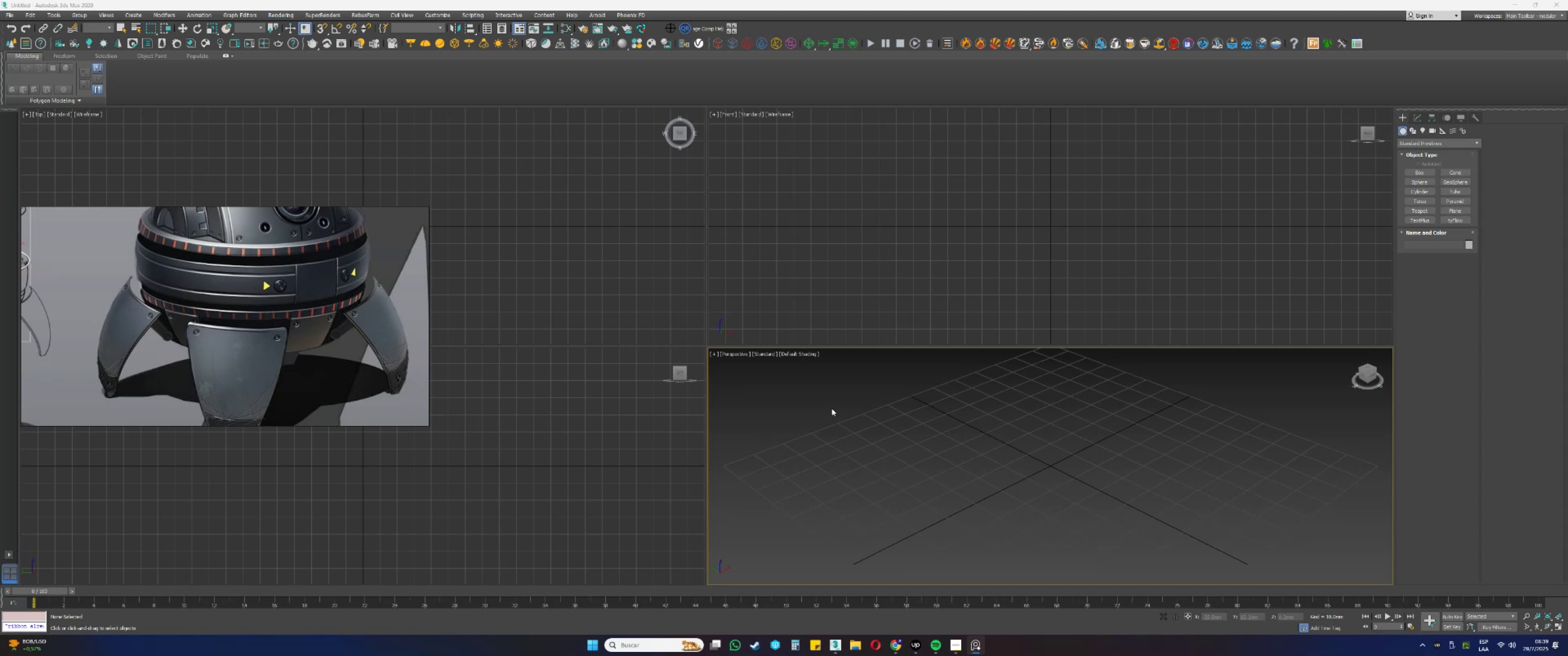 
key(Alt+AltLeft)
 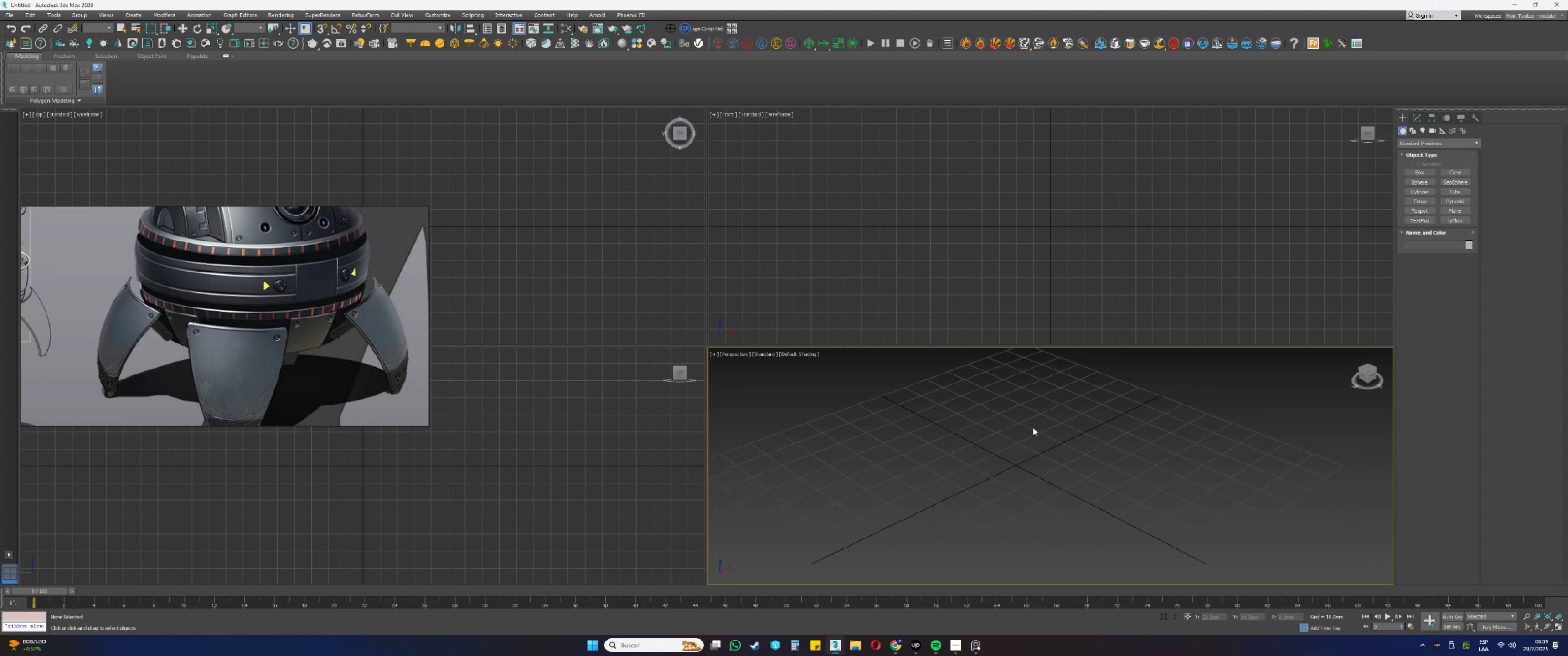 
key(Alt+W)
 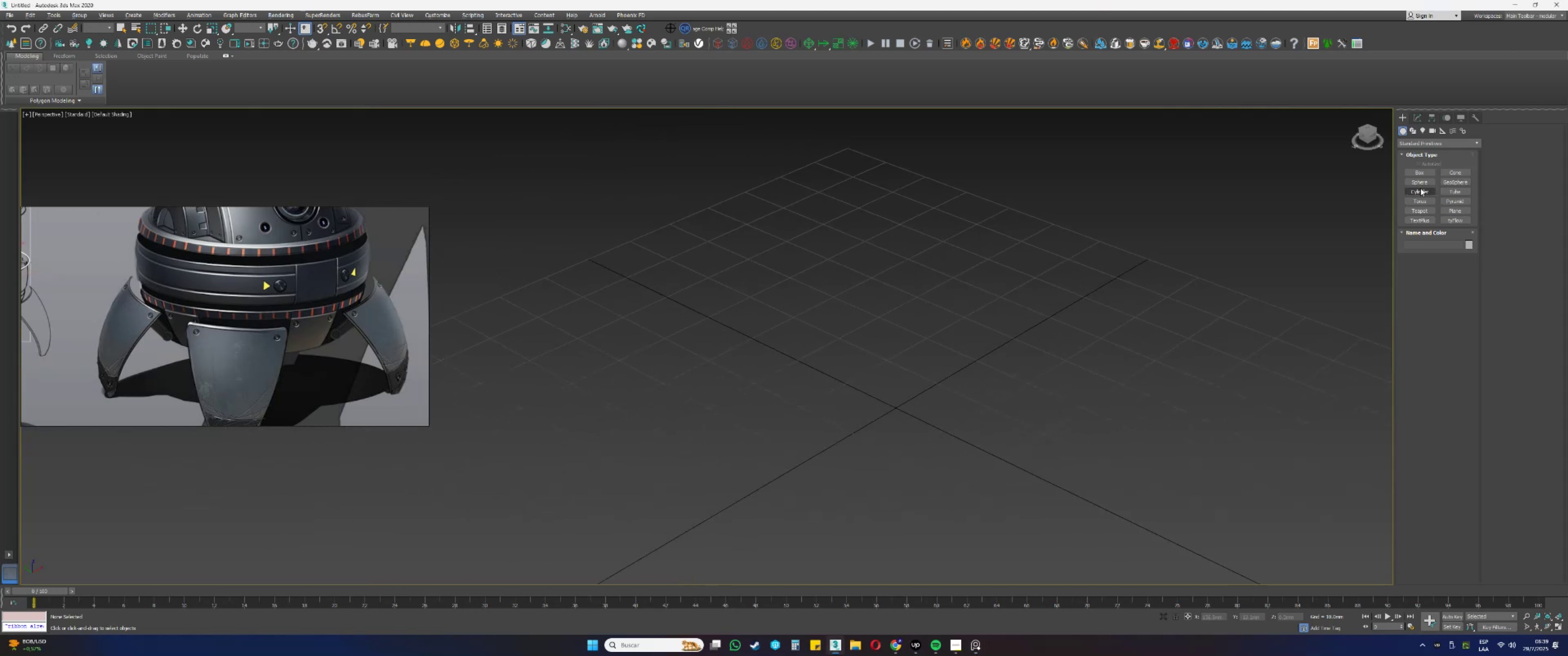 
scroll: coordinate [334, 289], scroll_direction: down, amount: 1.0
 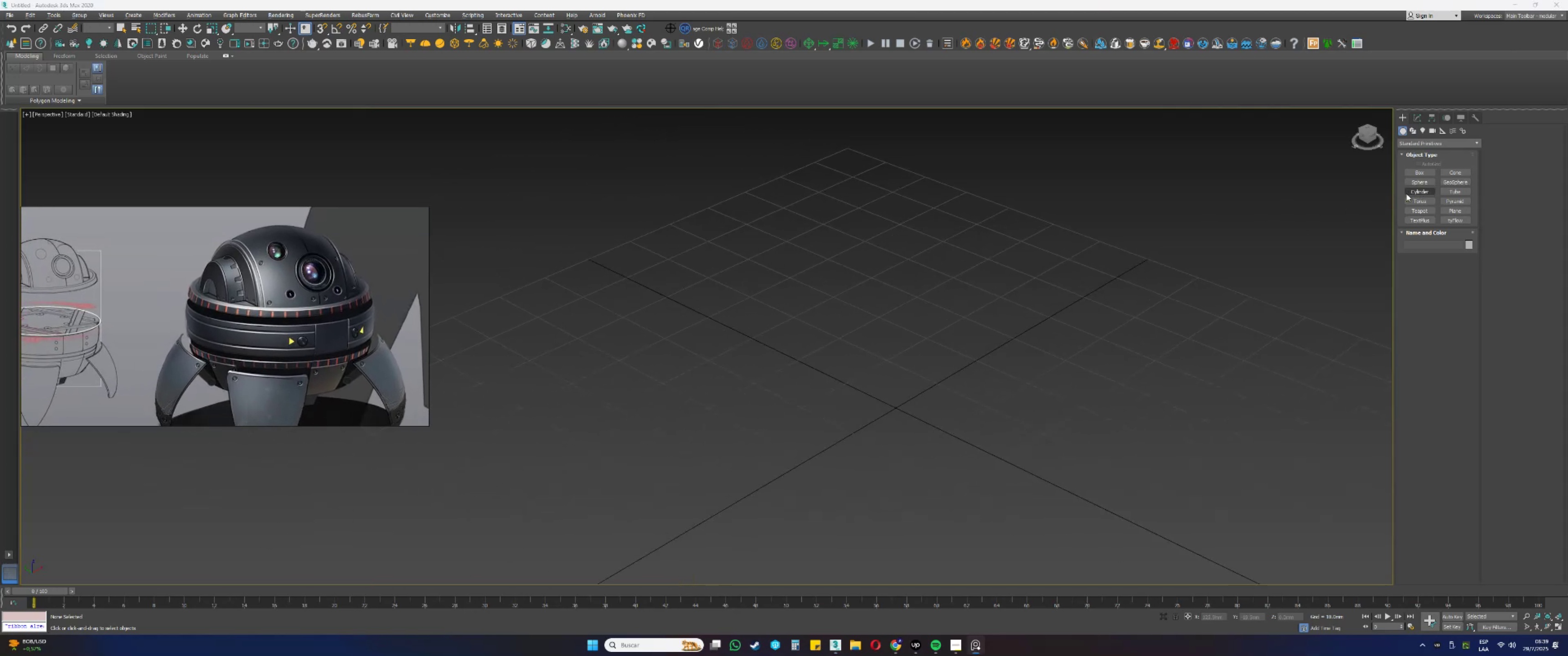 
left_click_drag(start_coordinate=[842, 368], to_coordinate=[909, 477])
 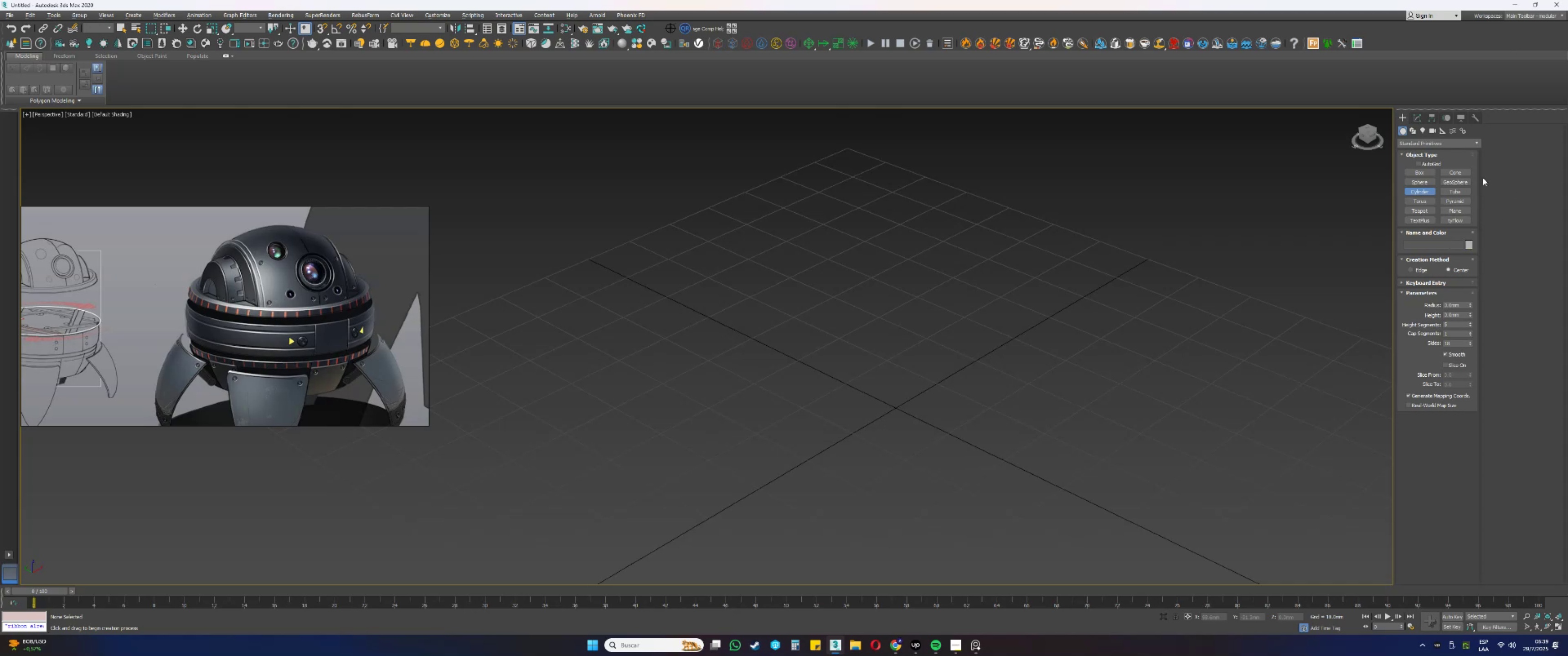 
left_click([1418, 180])
 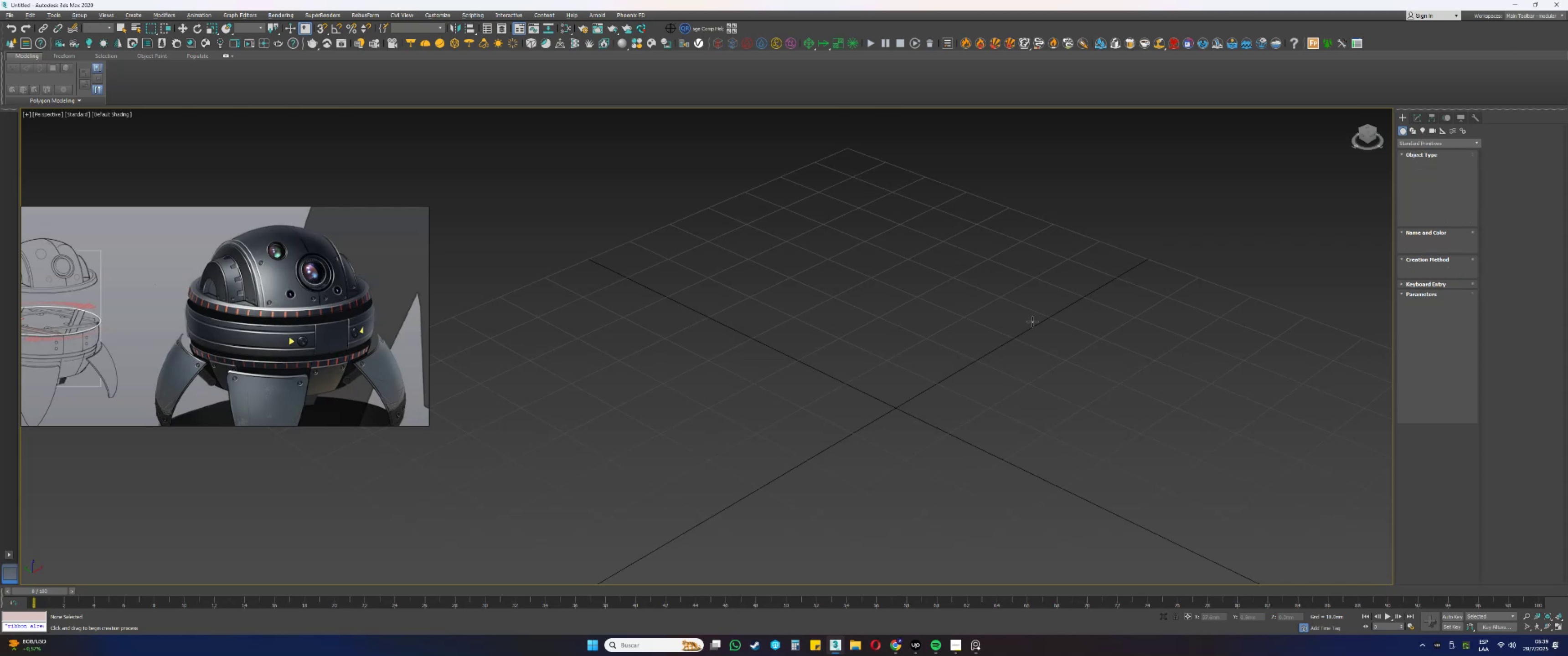 
left_click_drag(start_coordinate=[896, 369], to_coordinate=[939, 475])
 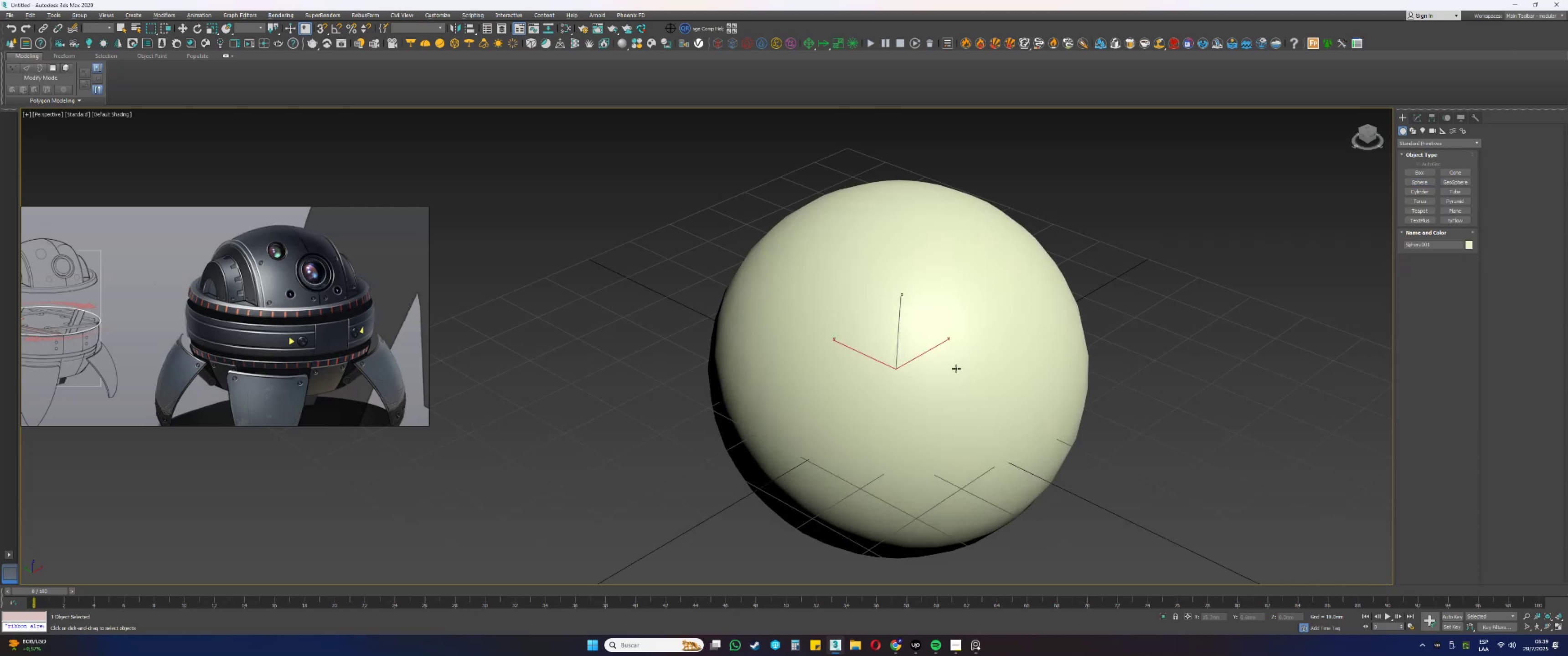 
type(gw)
 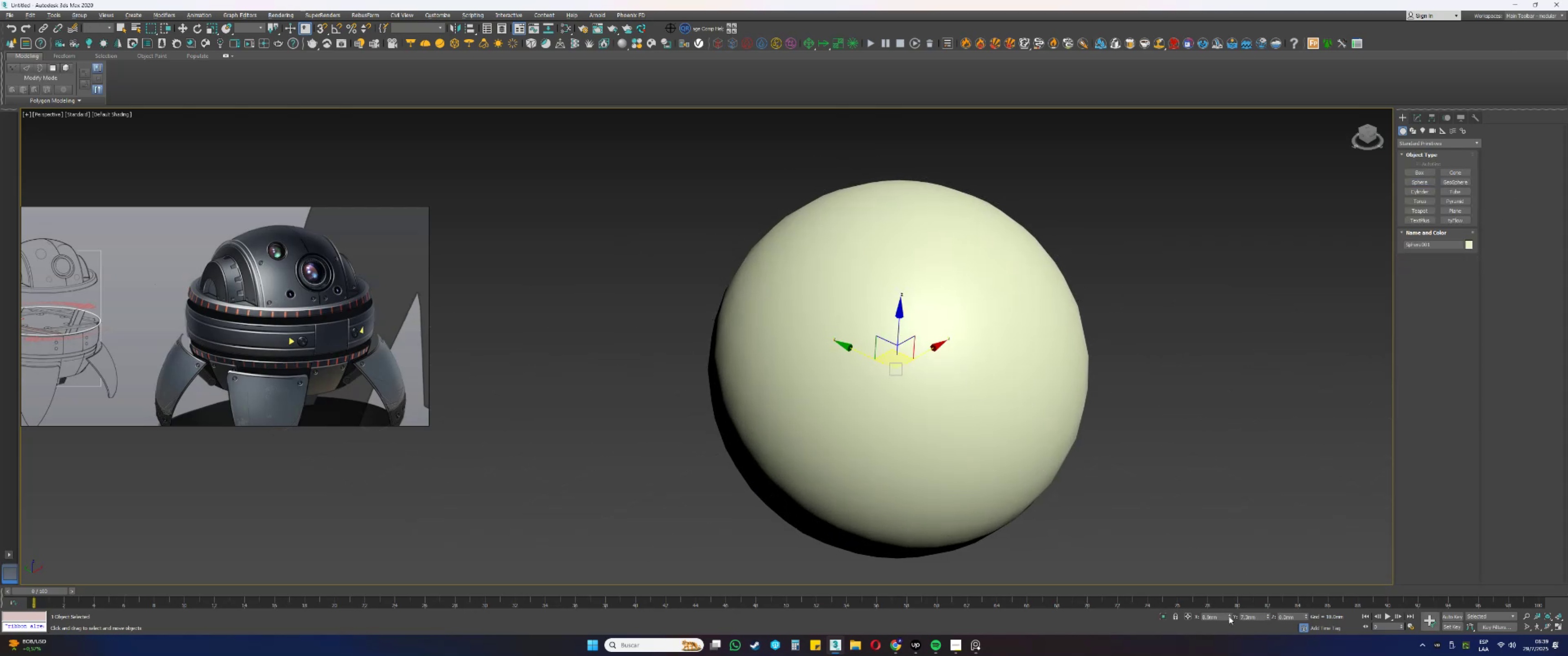 
right_click([1229, 614])
 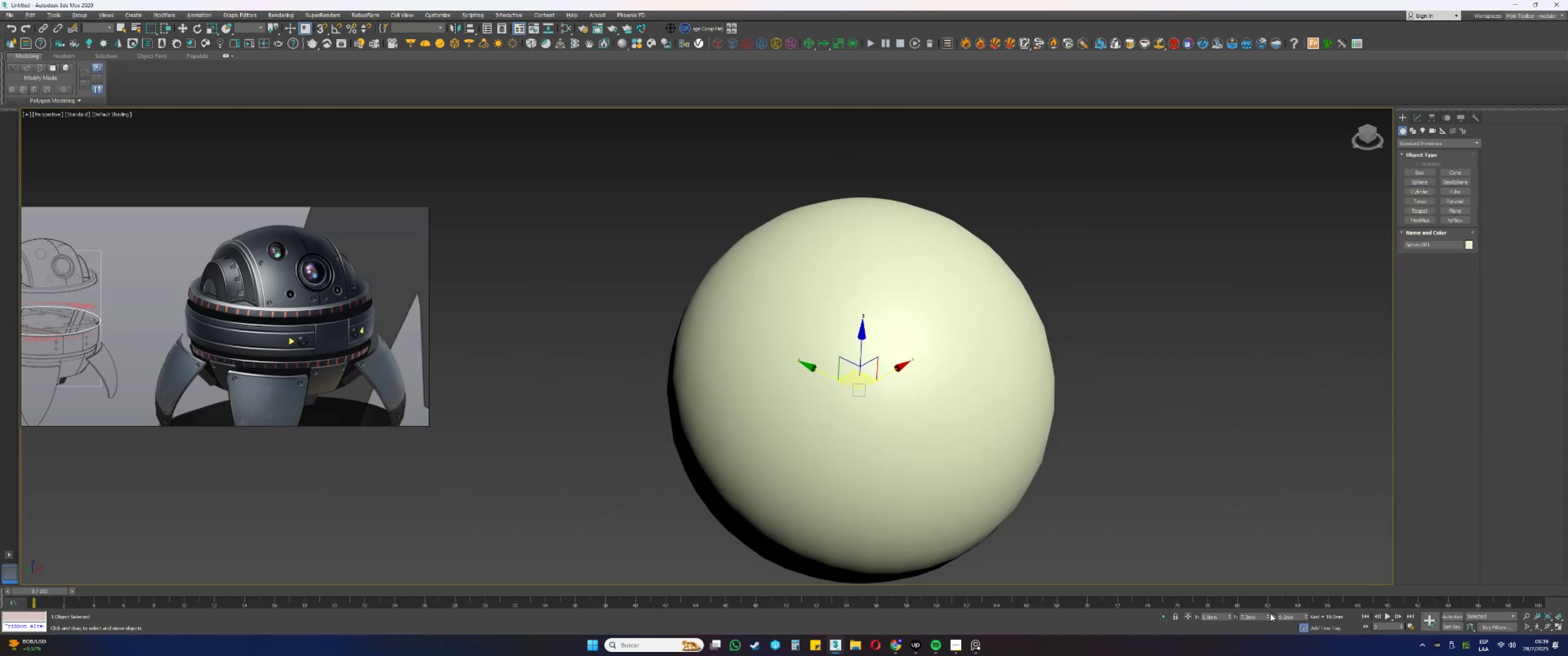 
right_click([1269, 615])
 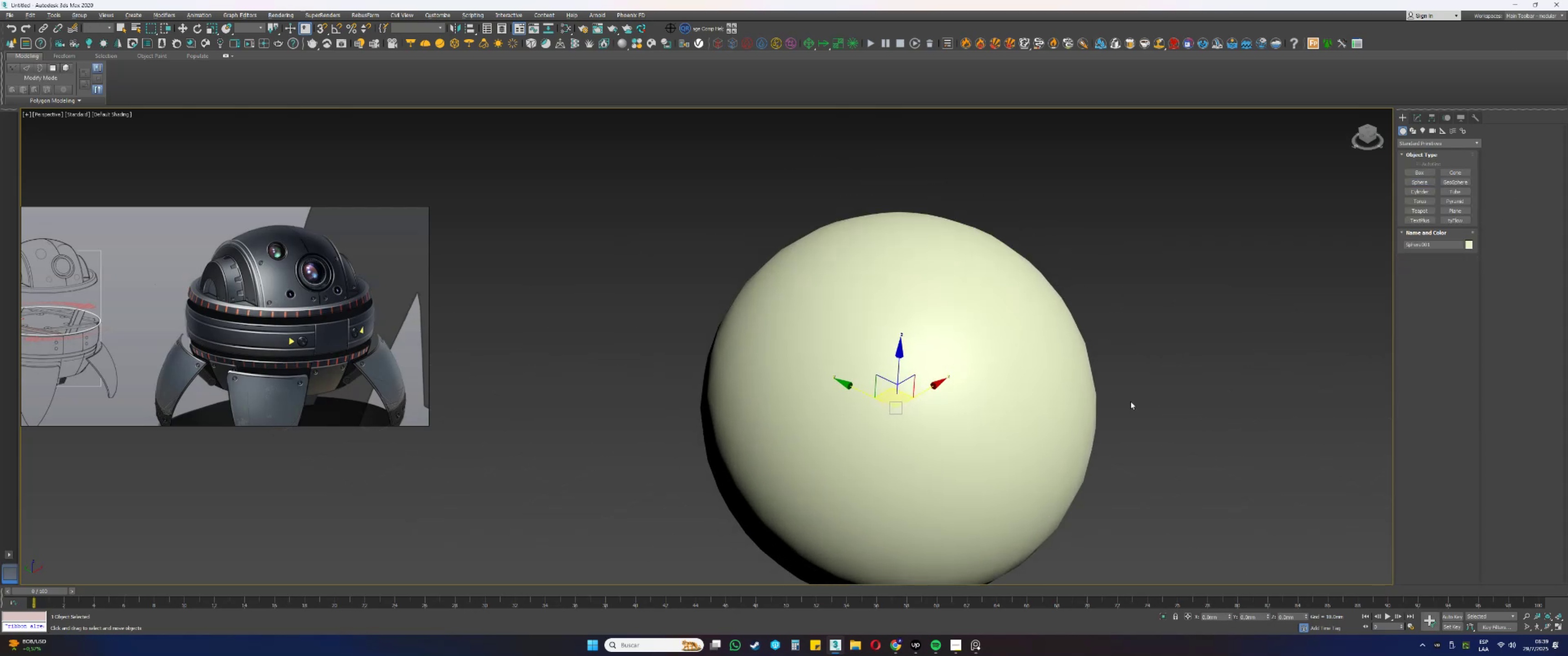 
scroll: coordinate [1074, 395], scroll_direction: down, amount: 2.0
 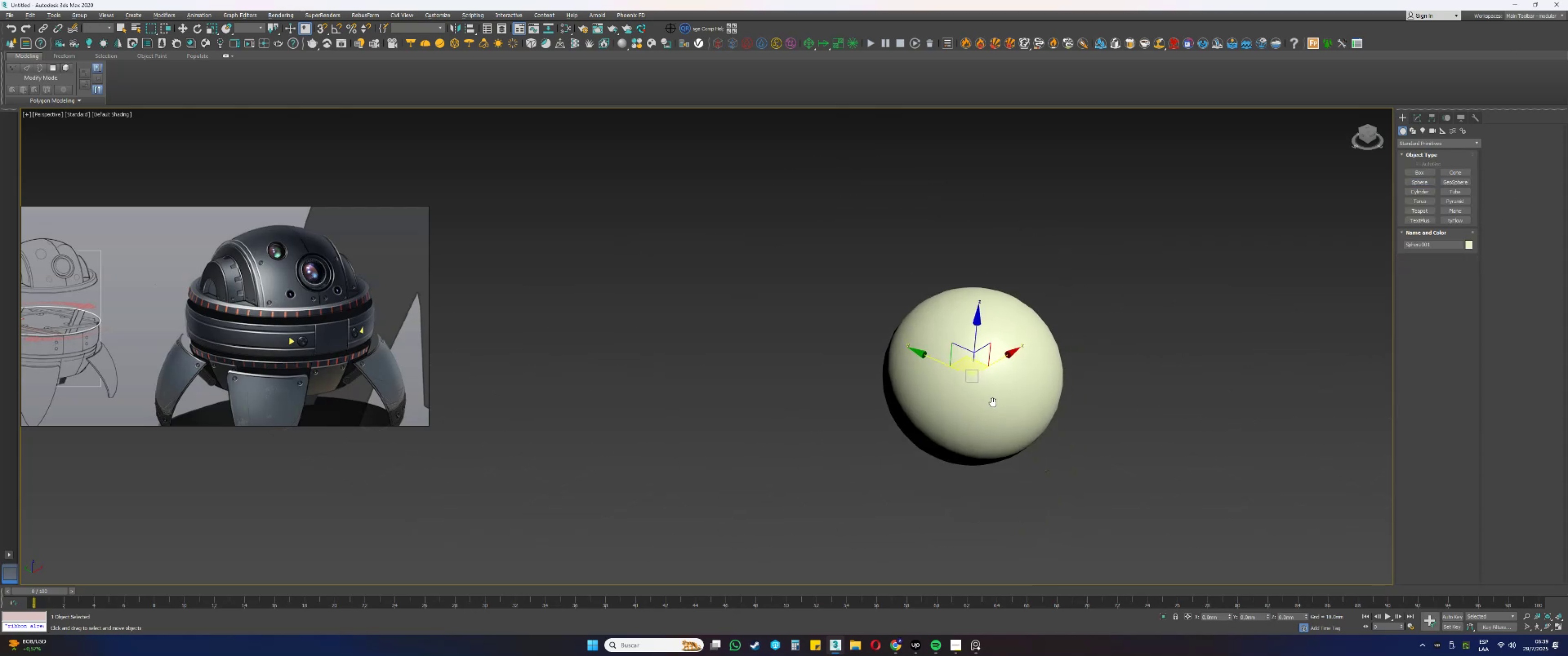 
key(Alt+AltLeft)
 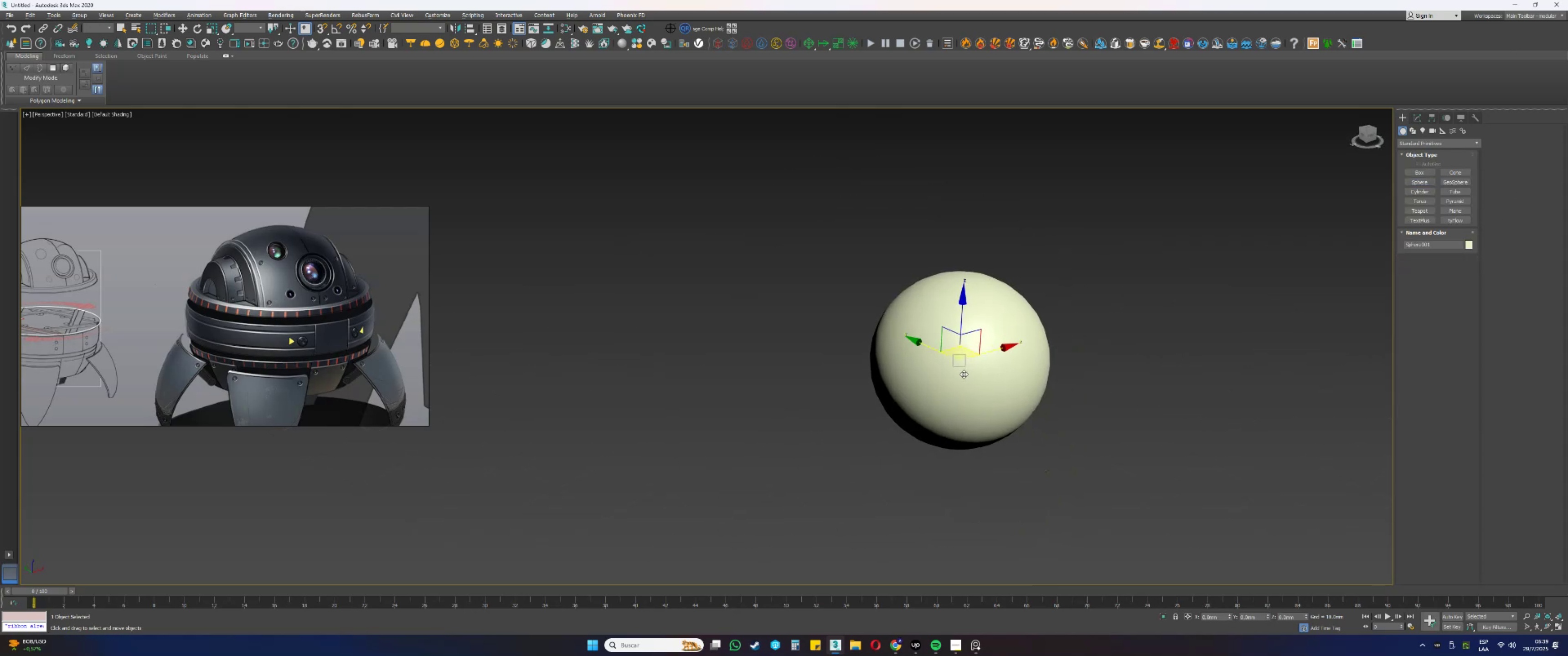 
scroll: coordinate [980, 366], scroll_direction: up, amount: 1.0
 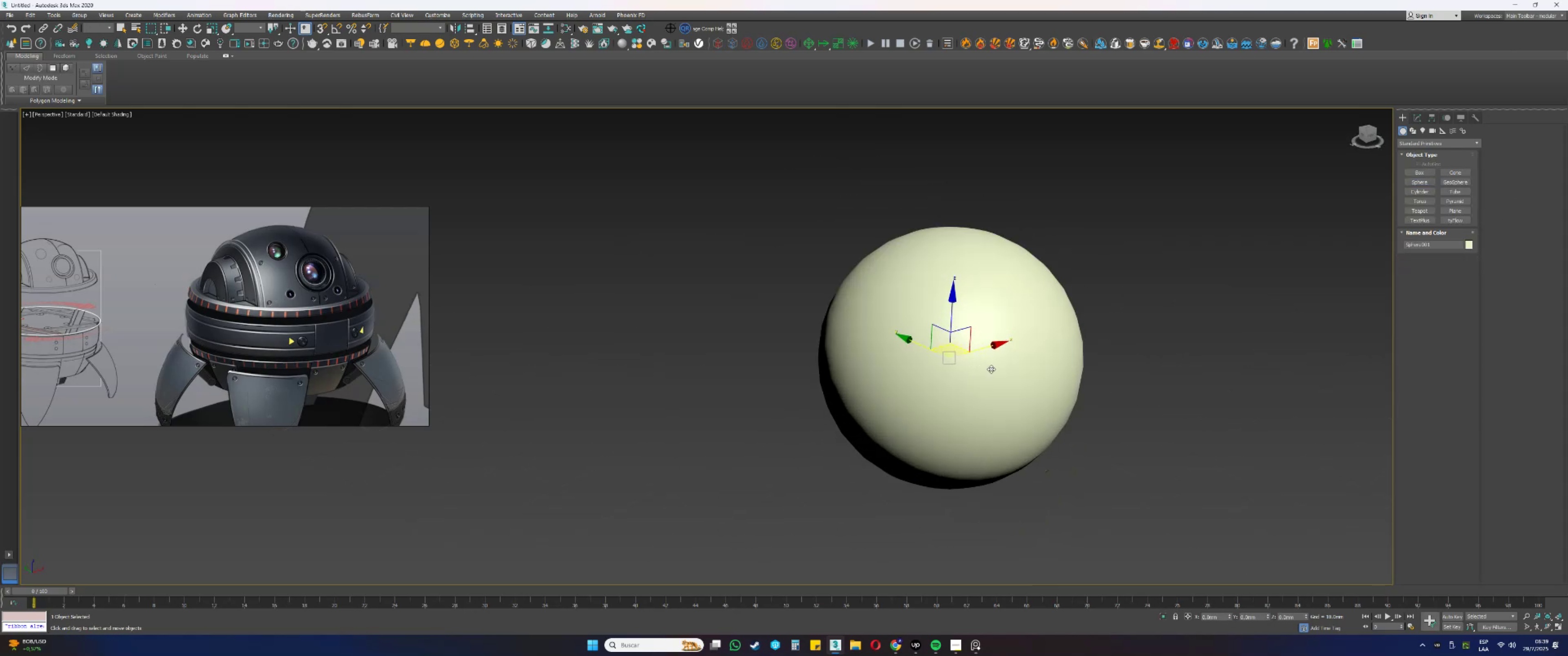 
key(G)
 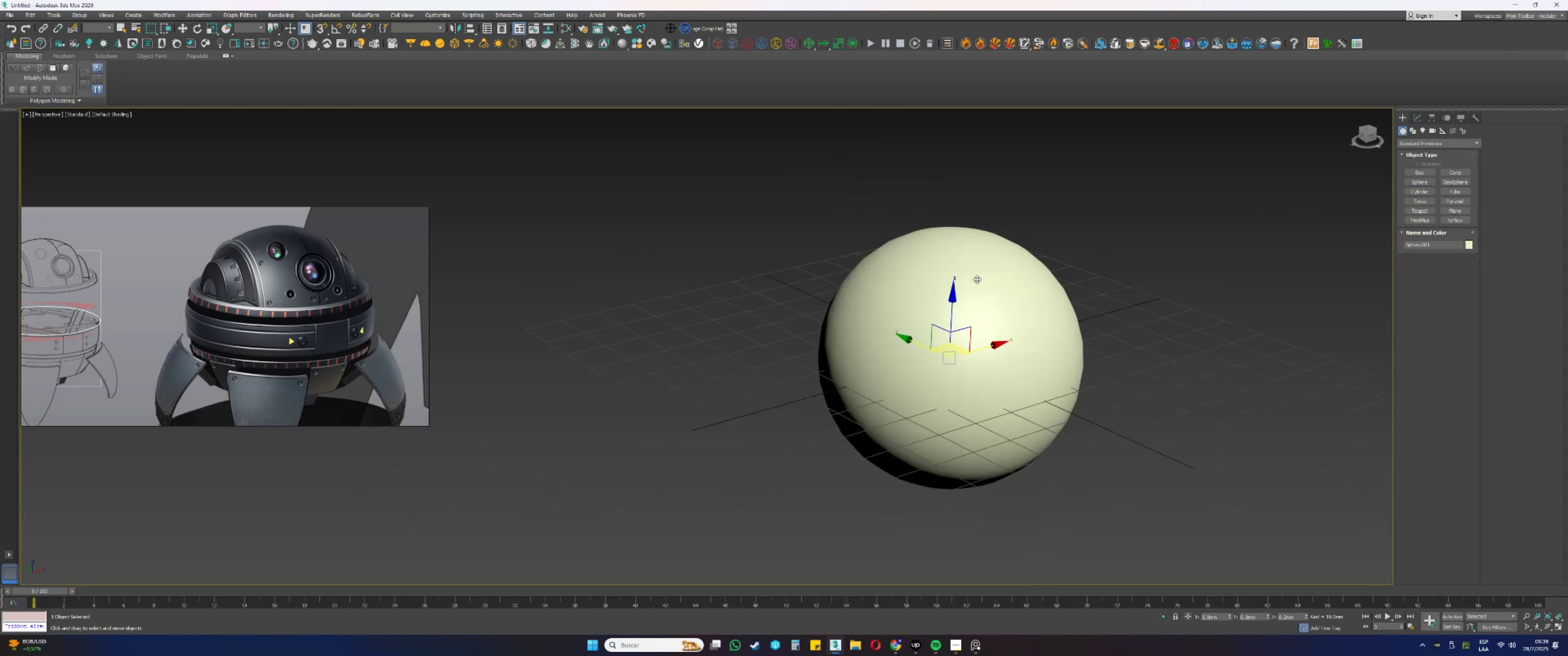 
scroll: coordinate [252, 302], scroll_direction: down, amount: 6.0
 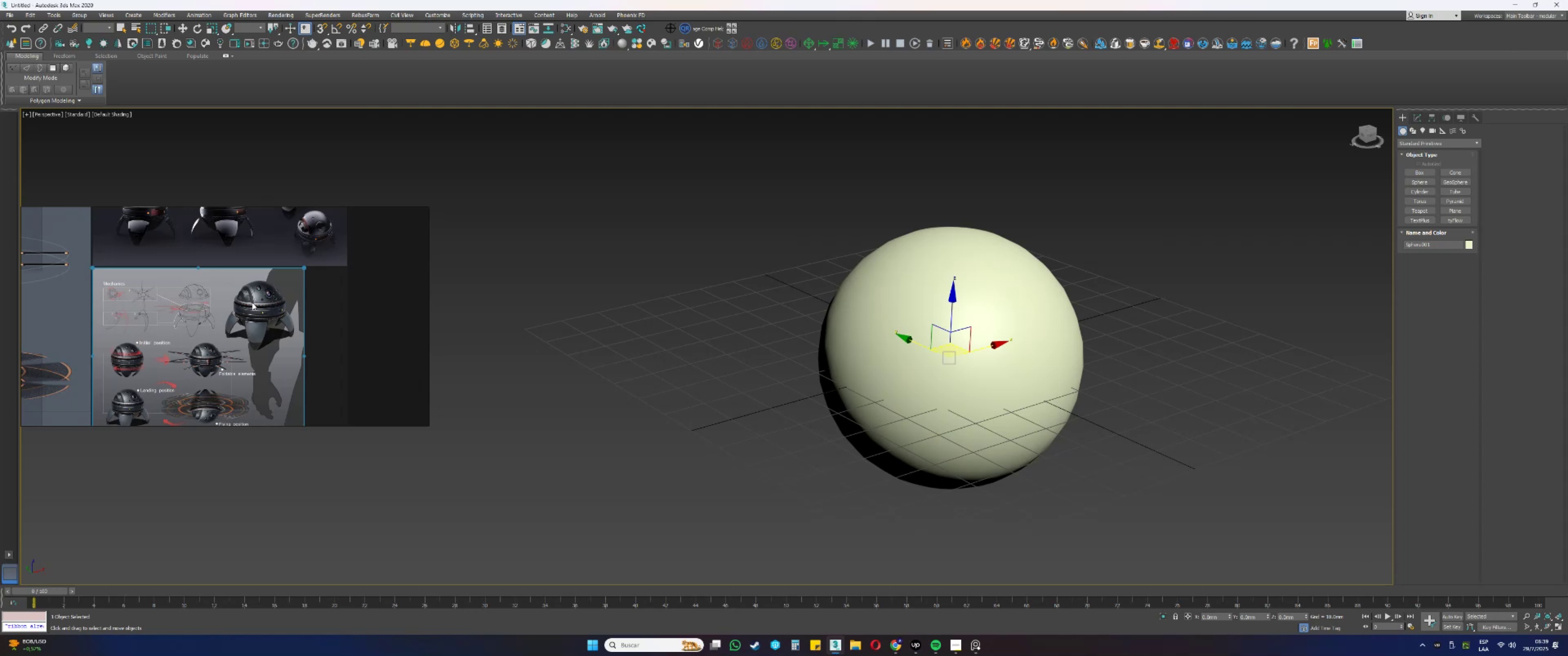 
scroll: coordinate [256, 323], scroll_direction: up, amount: 1.0
 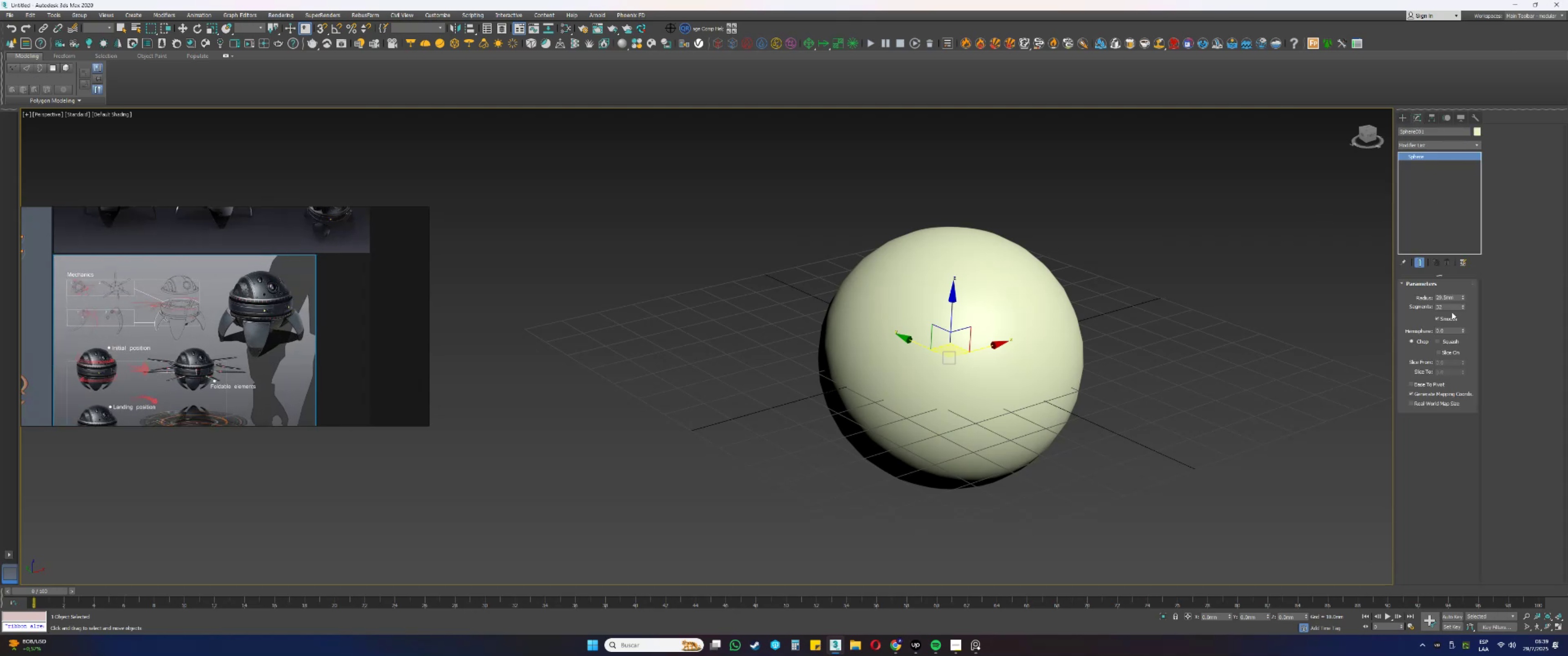 
double_click([1450, 297])
 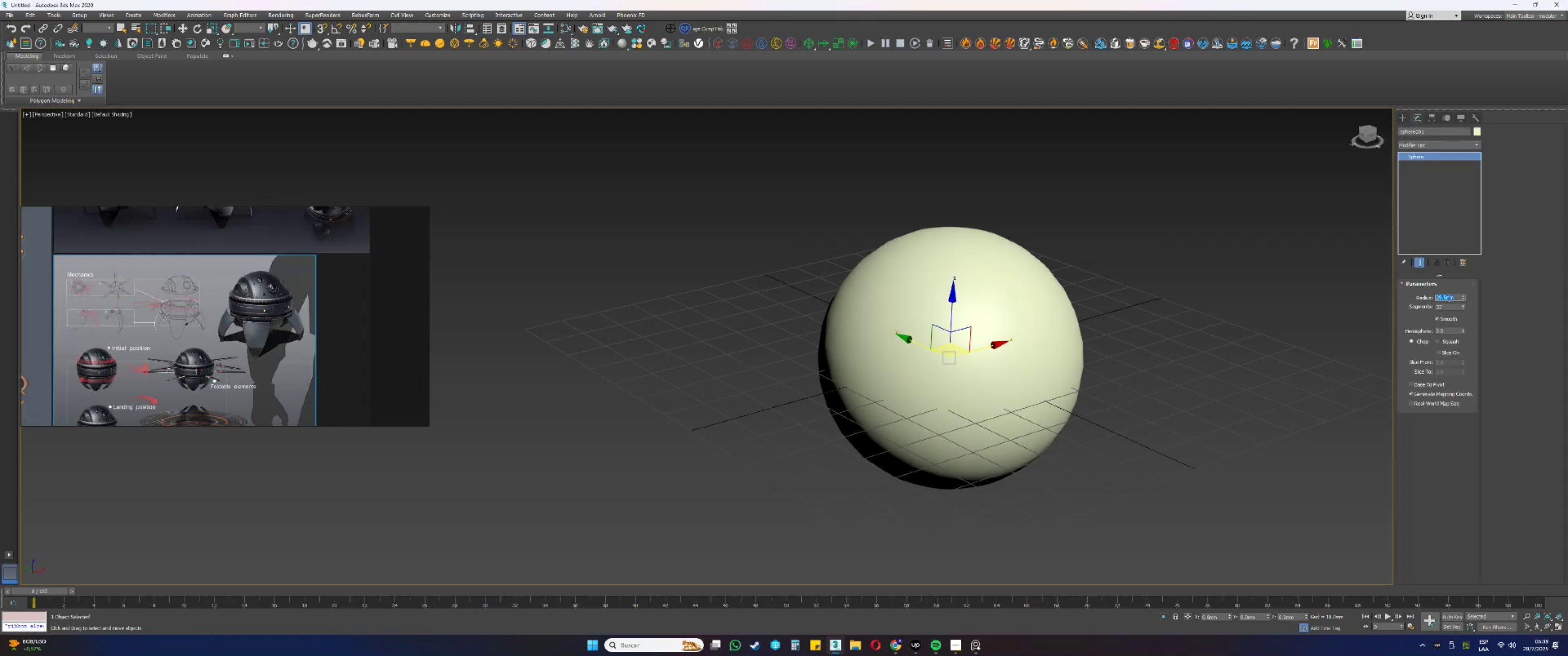 
key(Numpad1)
 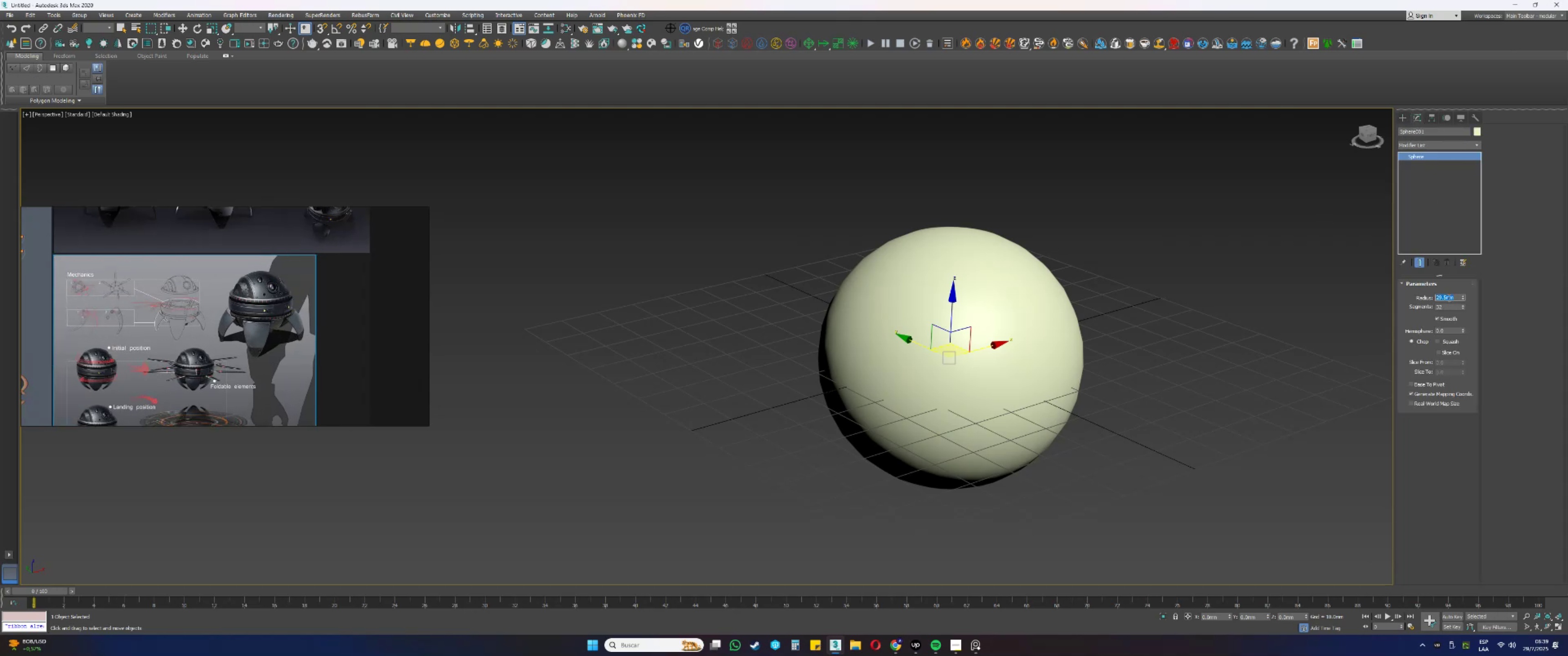 
key(Numpad0)
 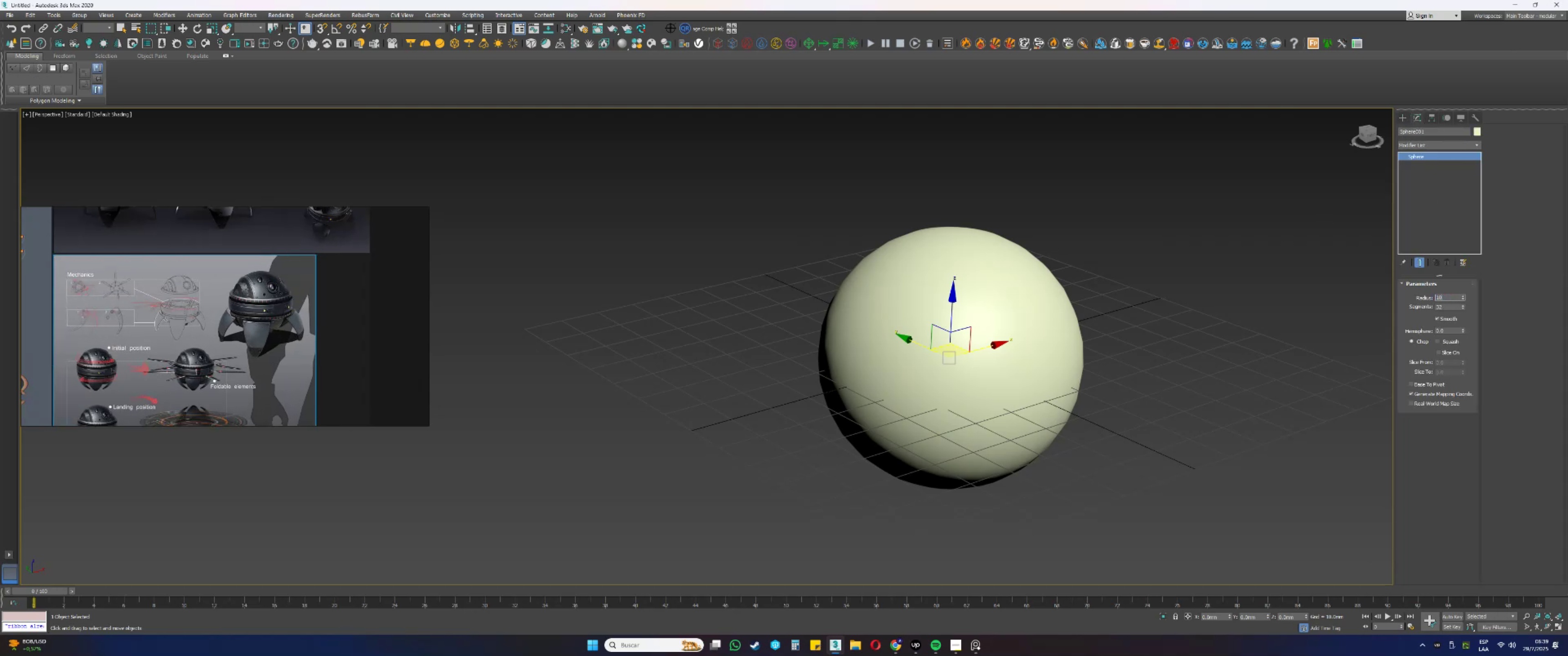 
key(NumpadEnter)
 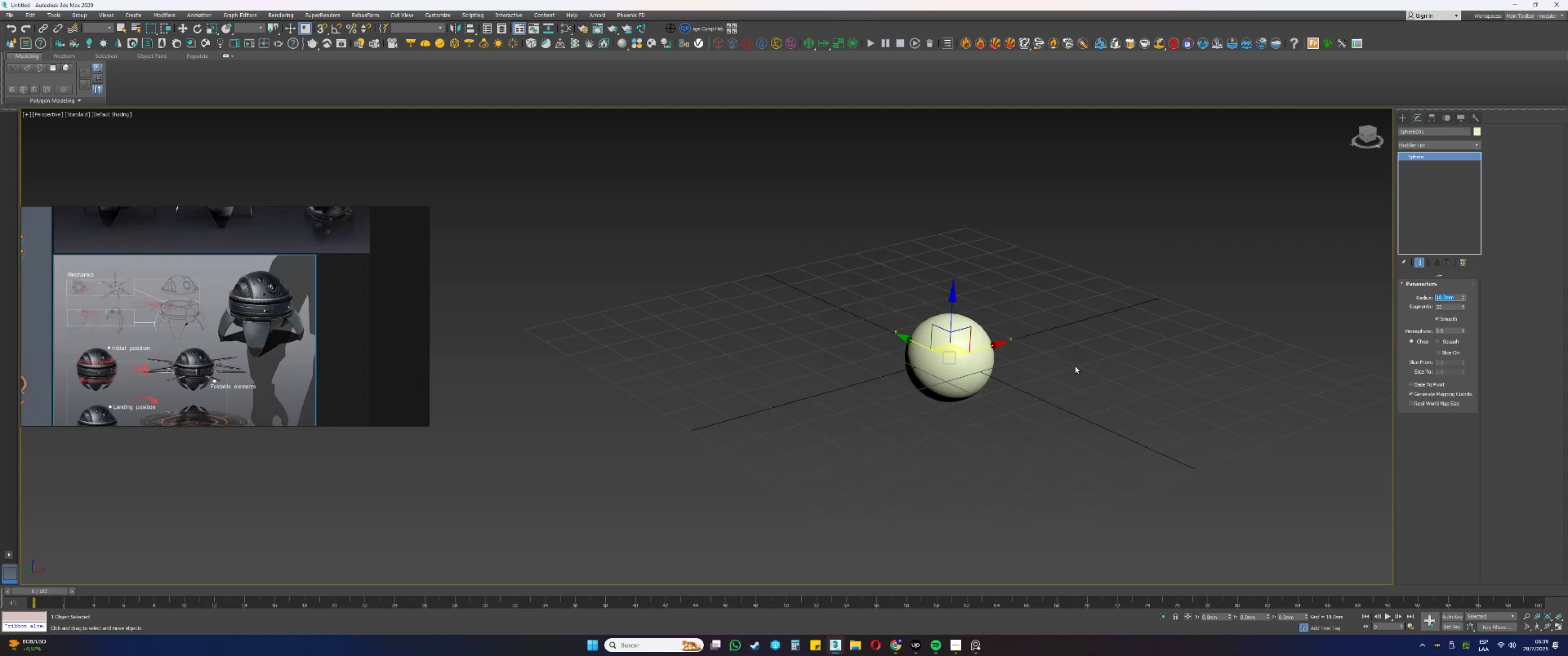 
scroll: coordinate [962, 350], scroll_direction: up, amount: 4.0
 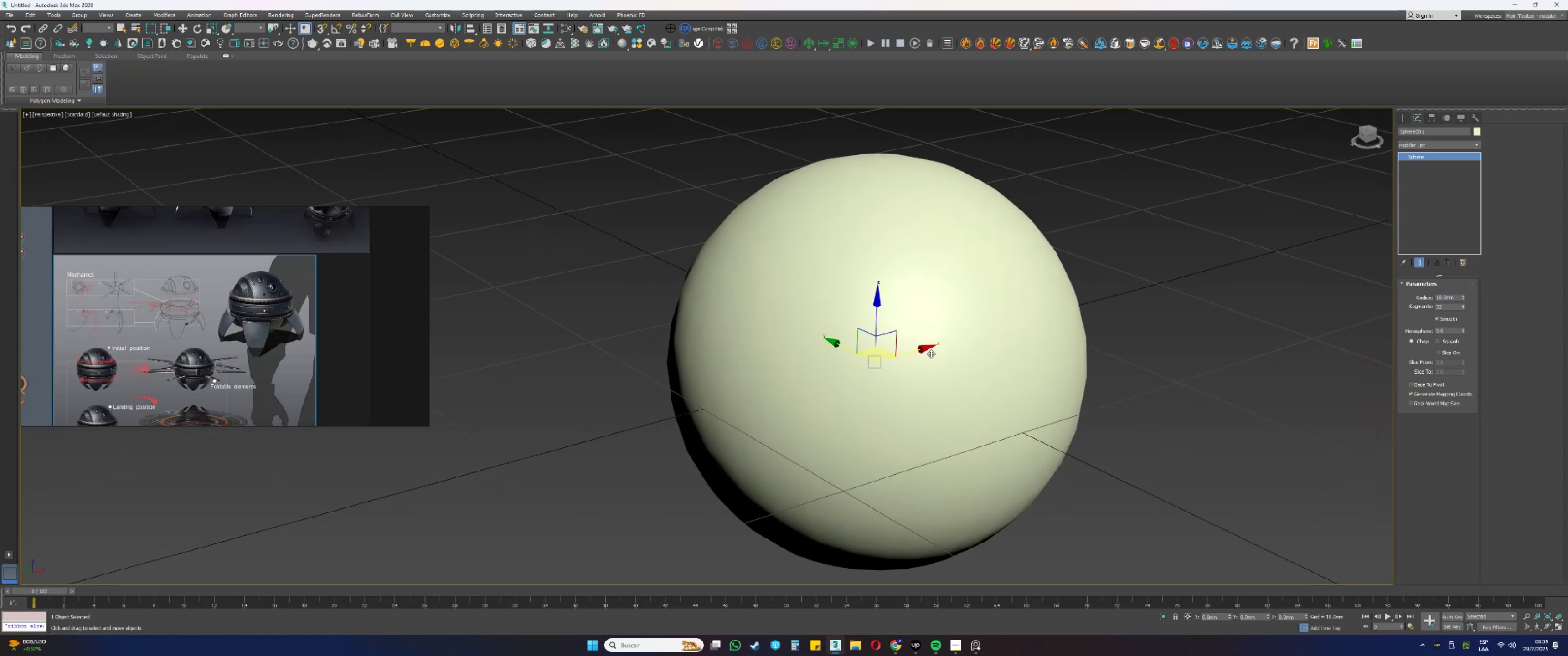 
wait(10.16)
 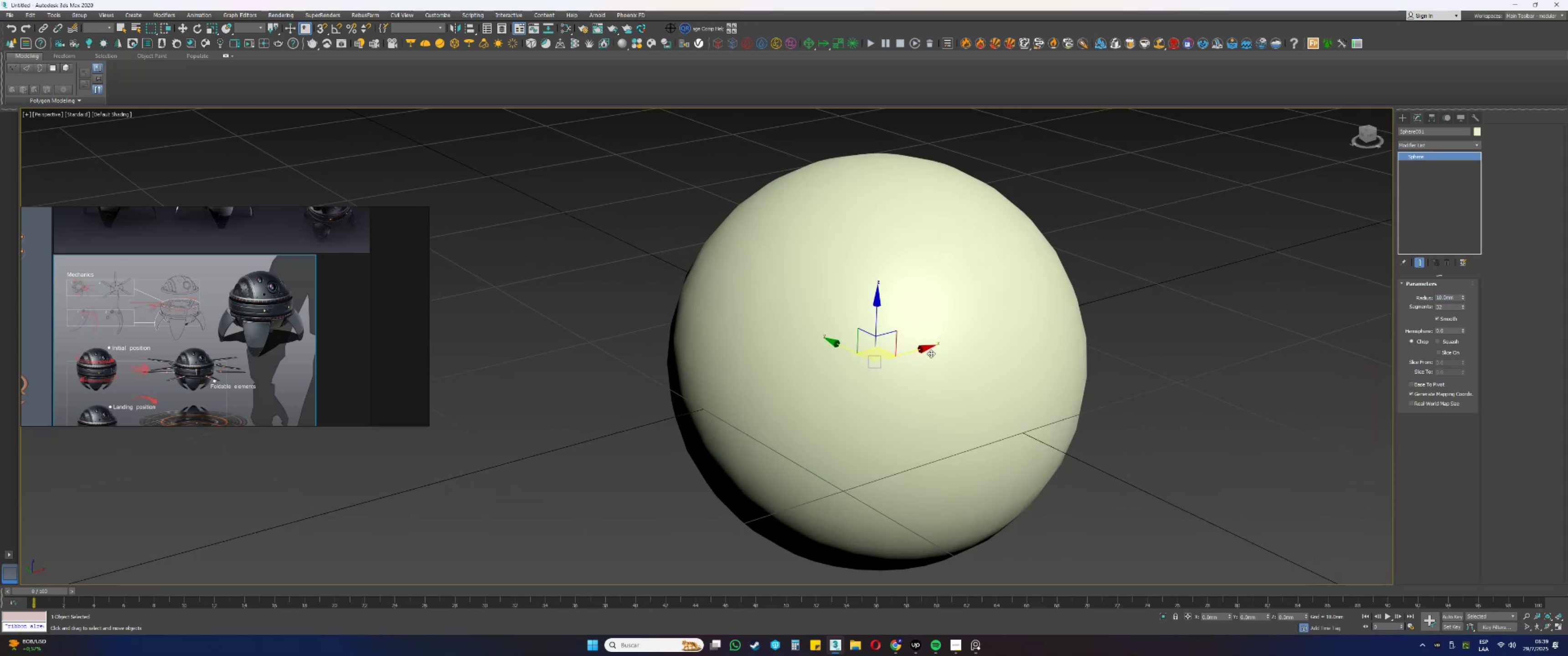 
scroll: coordinate [228, 364], scroll_direction: down, amount: 1.0
 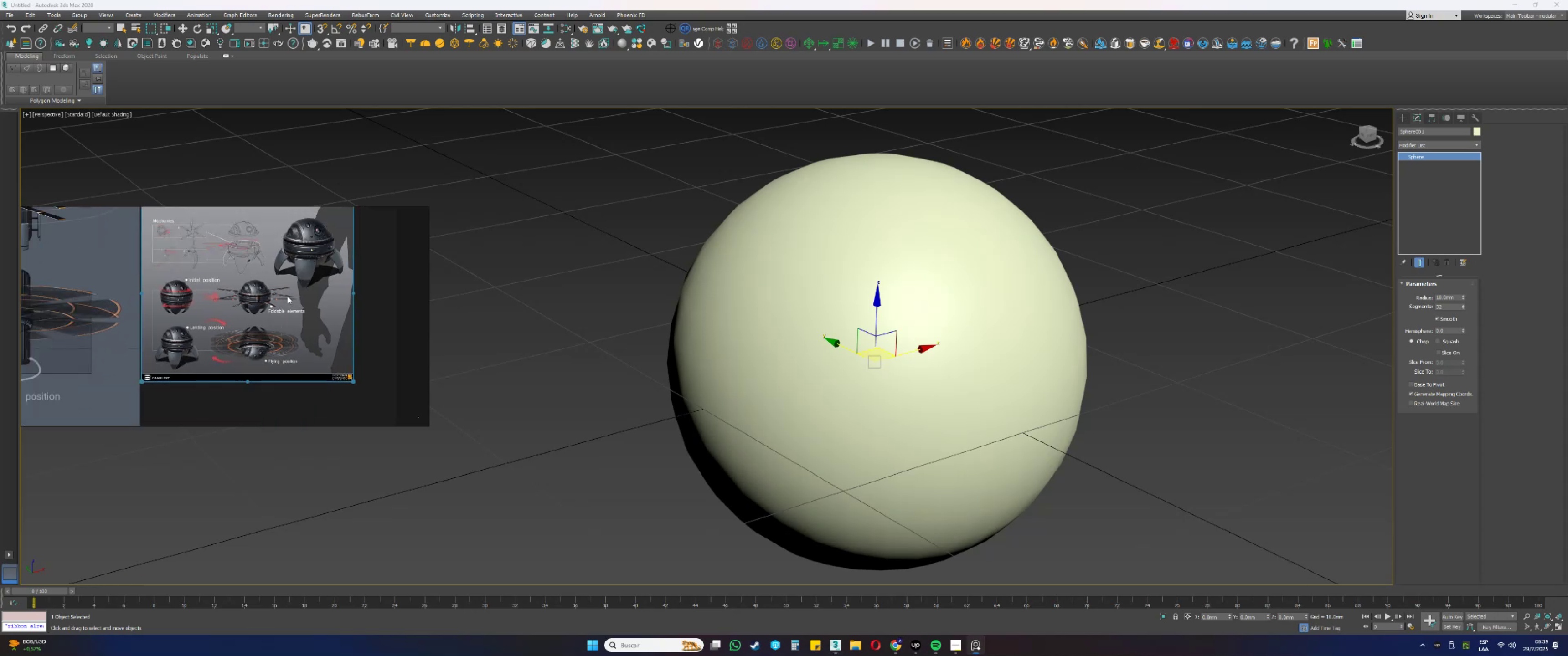 
scroll: coordinate [209, 297], scroll_direction: up, amount: 7.0
 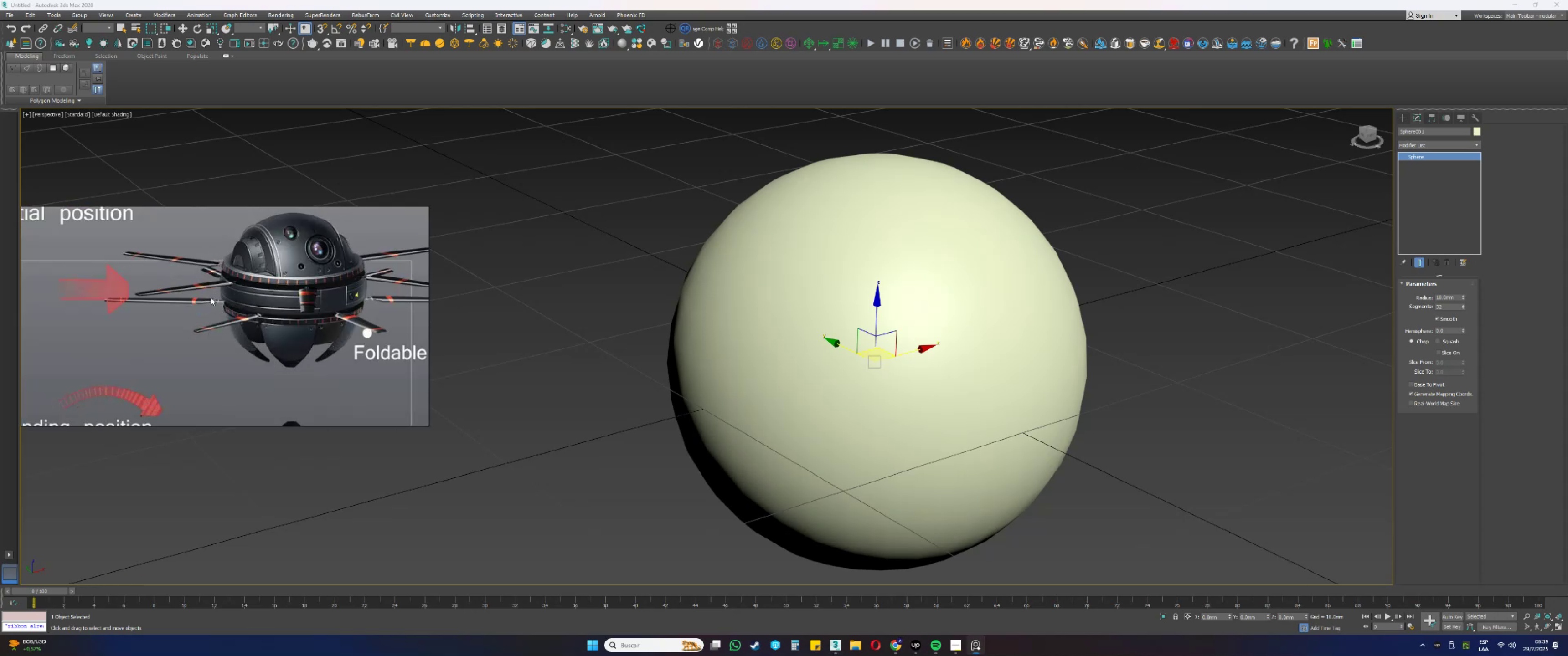 
scroll: coordinate [259, 263], scroll_direction: down, amount: 2.0
 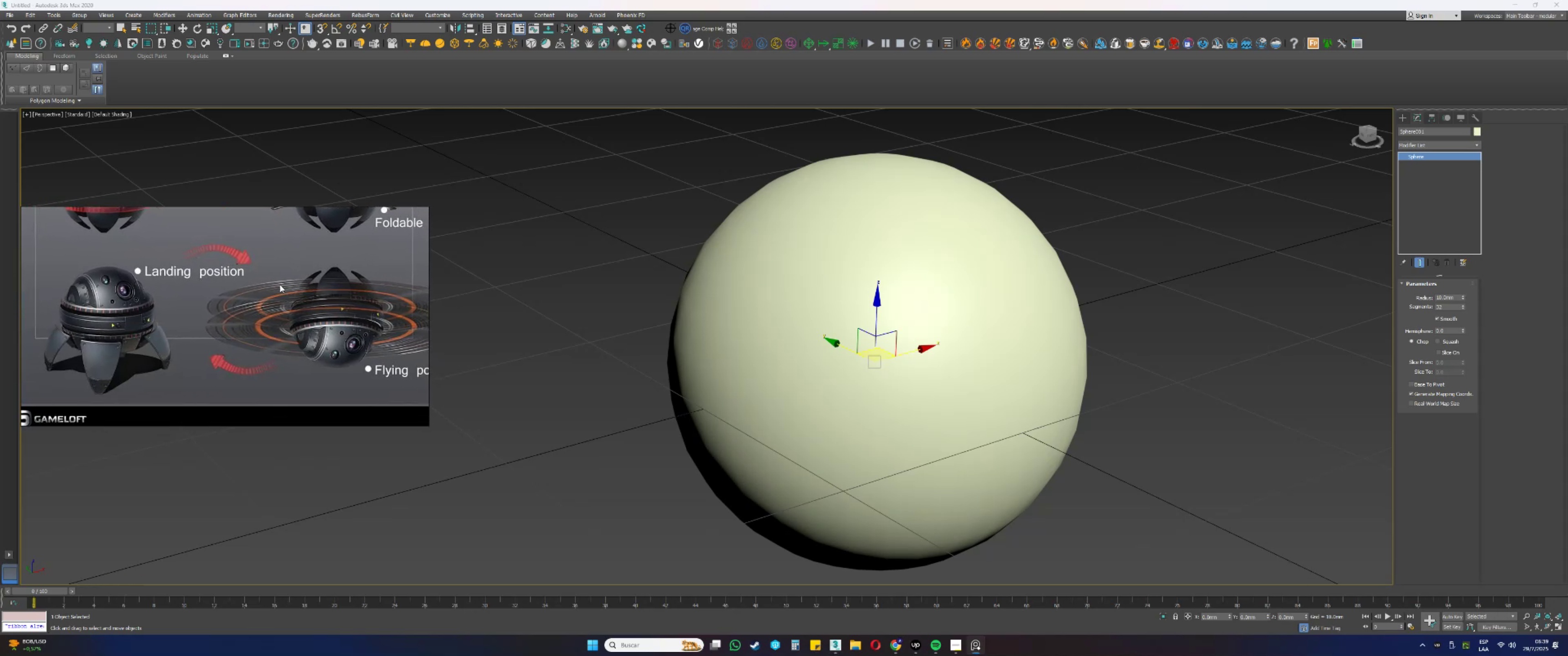 
wait(11.88)
 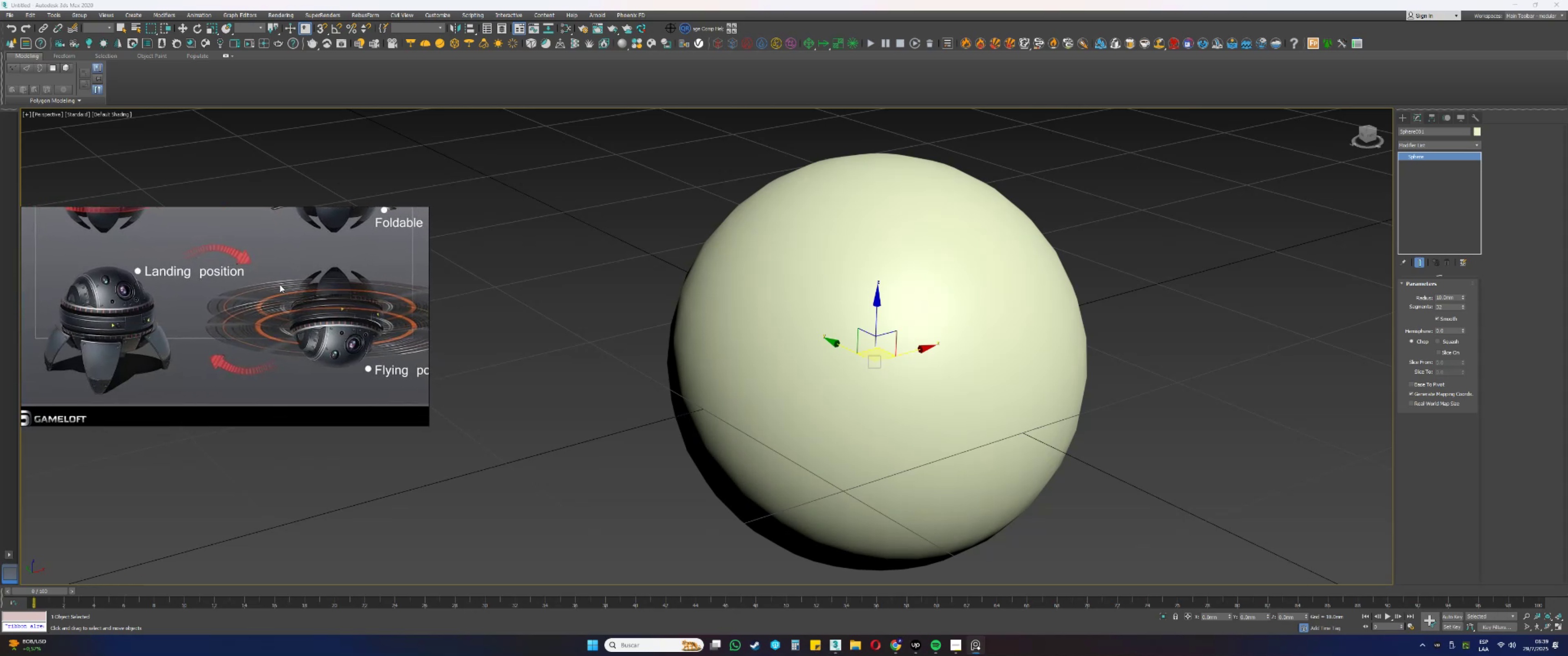 
scroll: coordinate [246, 320], scroll_direction: up, amount: 3.0
 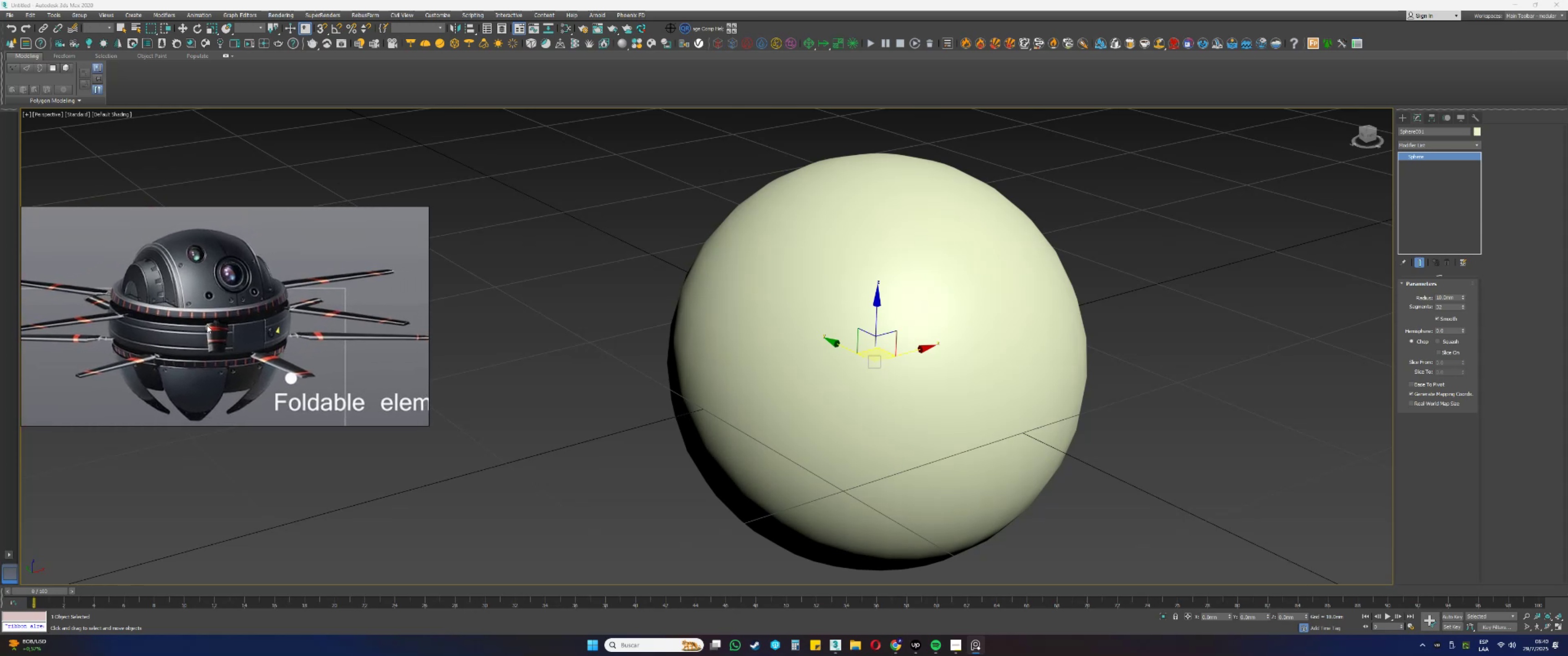 
scroll: coordinate [237, 328], scroll_direction: down, amount: 1.0
 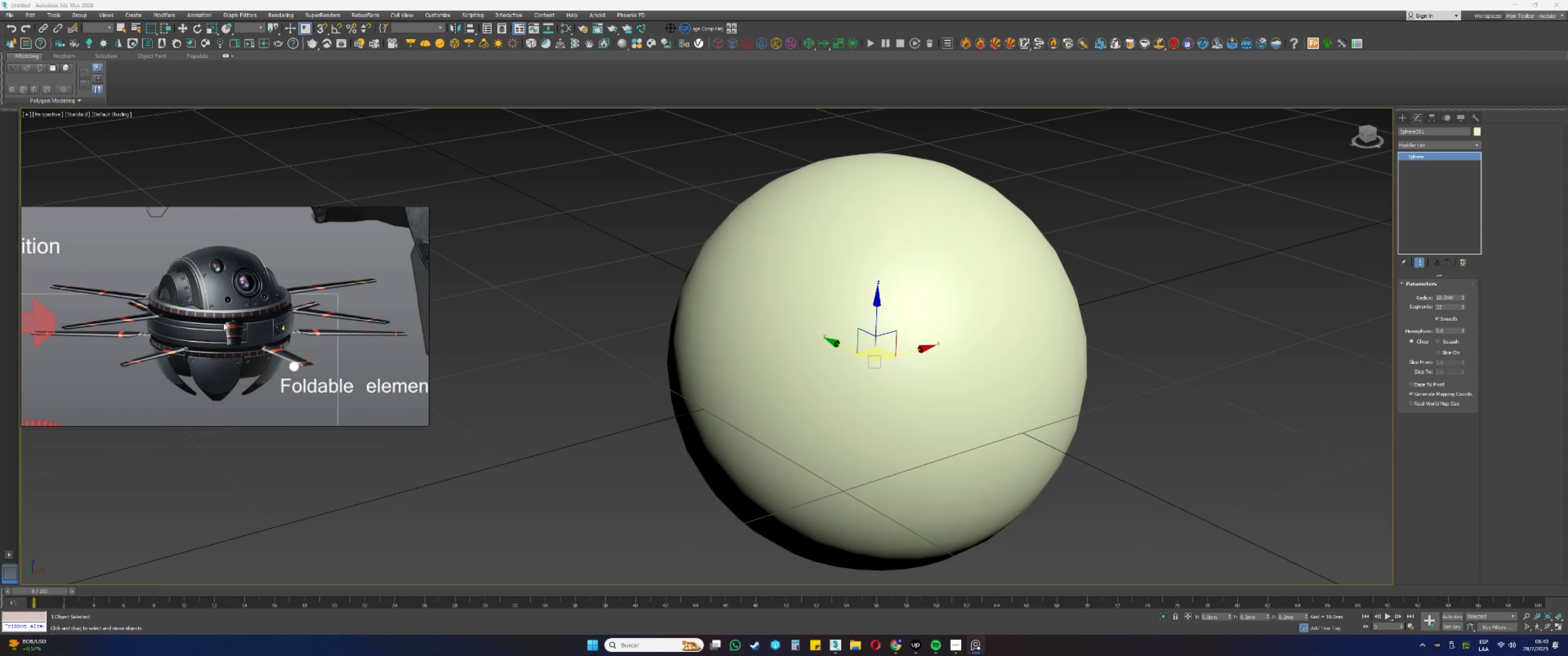 
wait(6.34)
 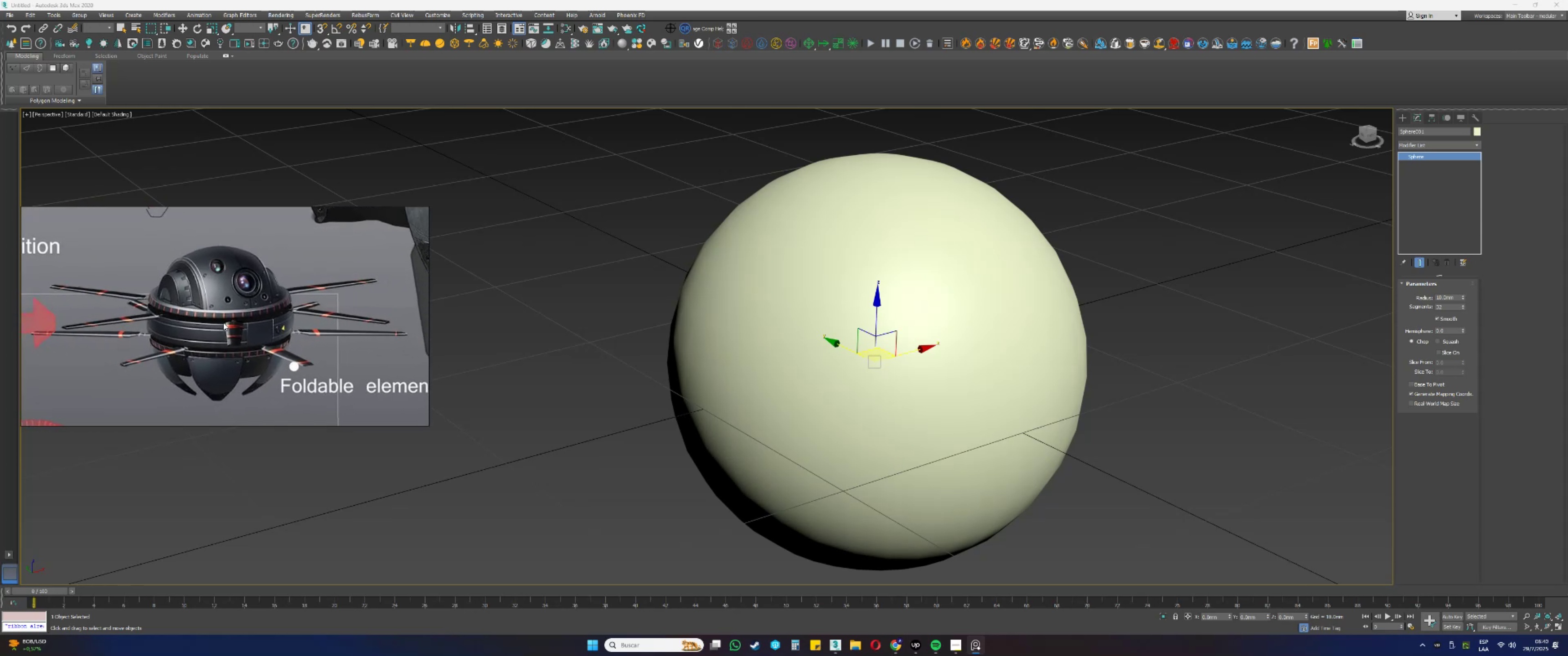 
scroll: coordinate [915, 448], scroll_direction: down, amount: 1.0
 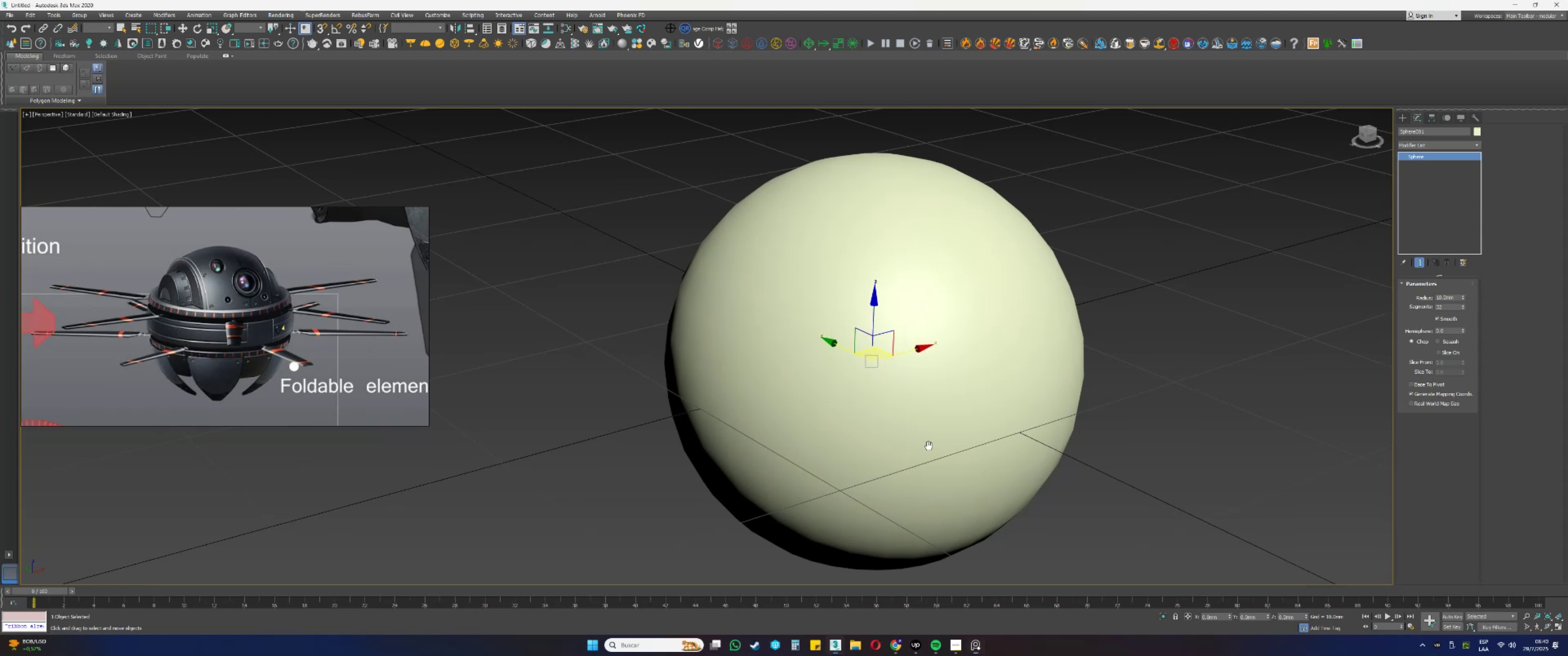 
type(ggg)
 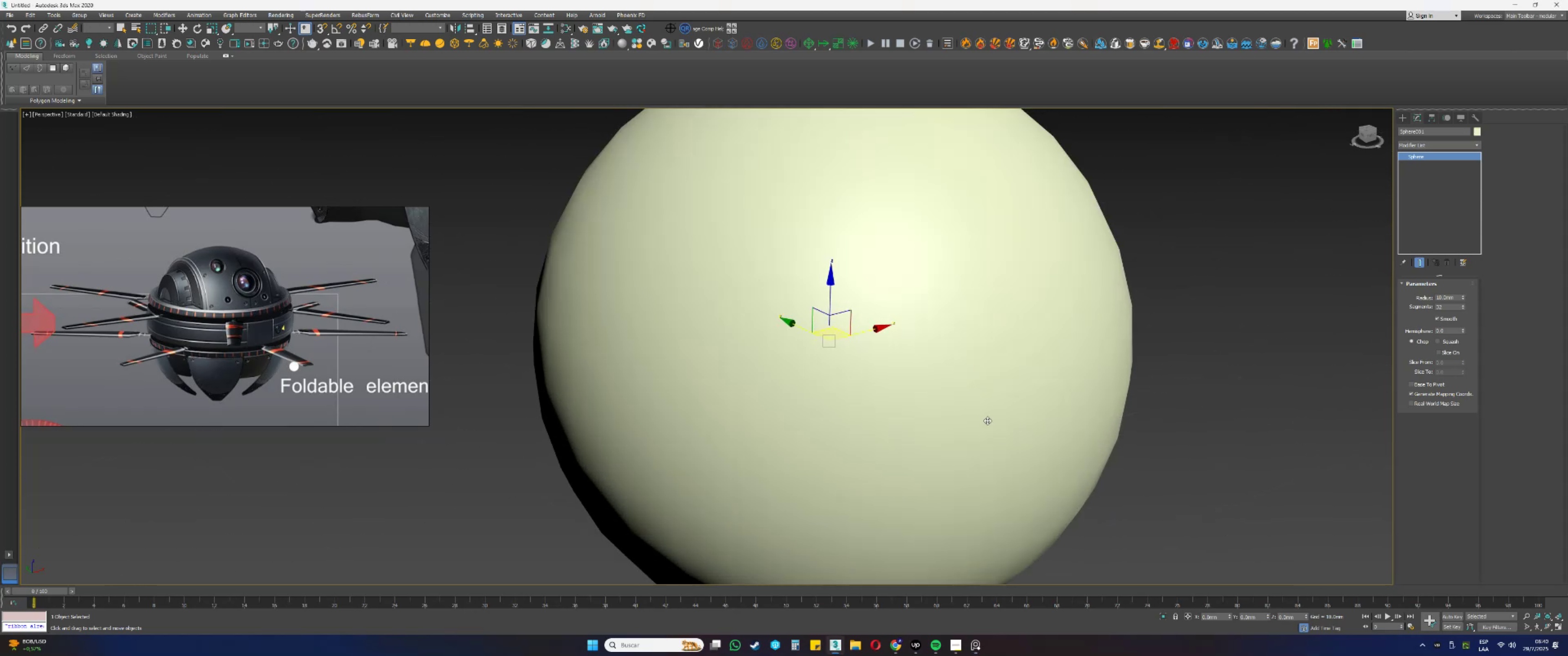 
scroll: coordinate [918, 434], scroll_direction: up, amount: 2.0
 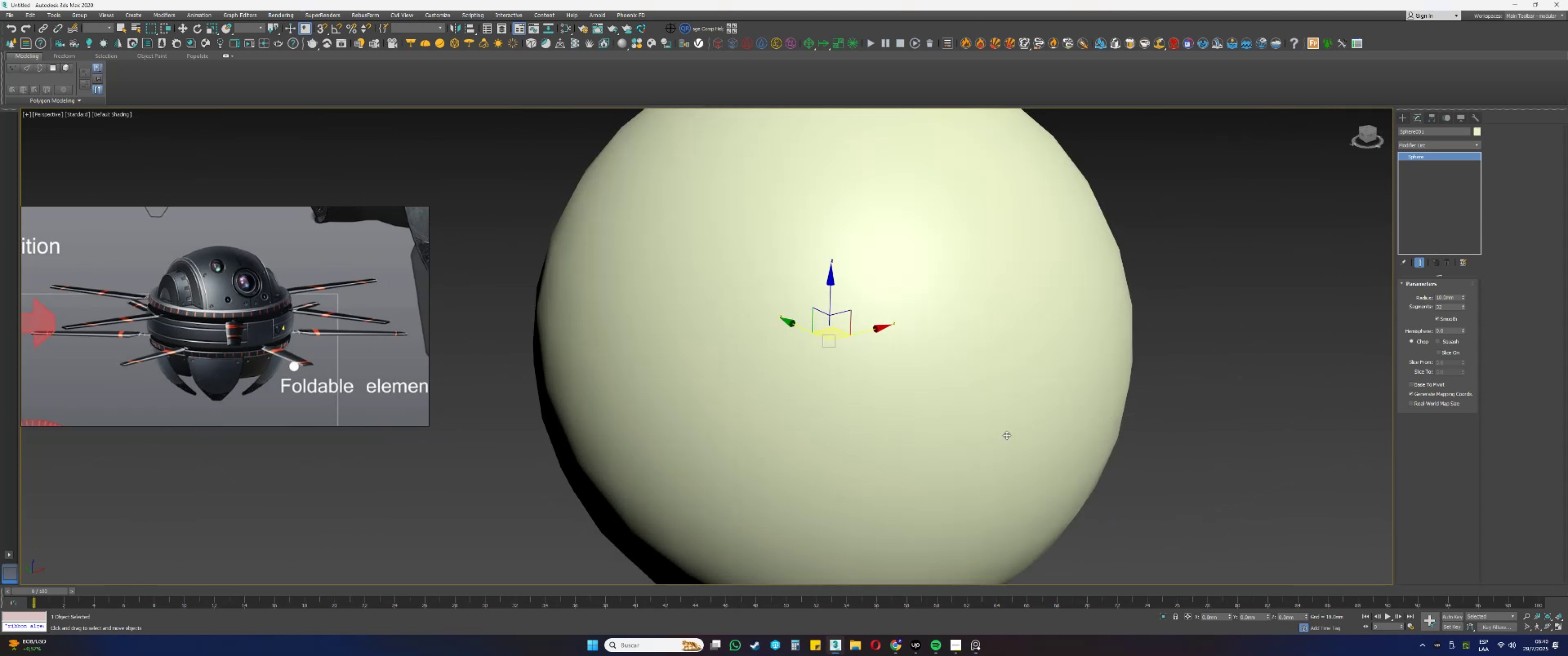 
scroll: coordinate [958, 409], scroll_direction: down, amount: 2.0
 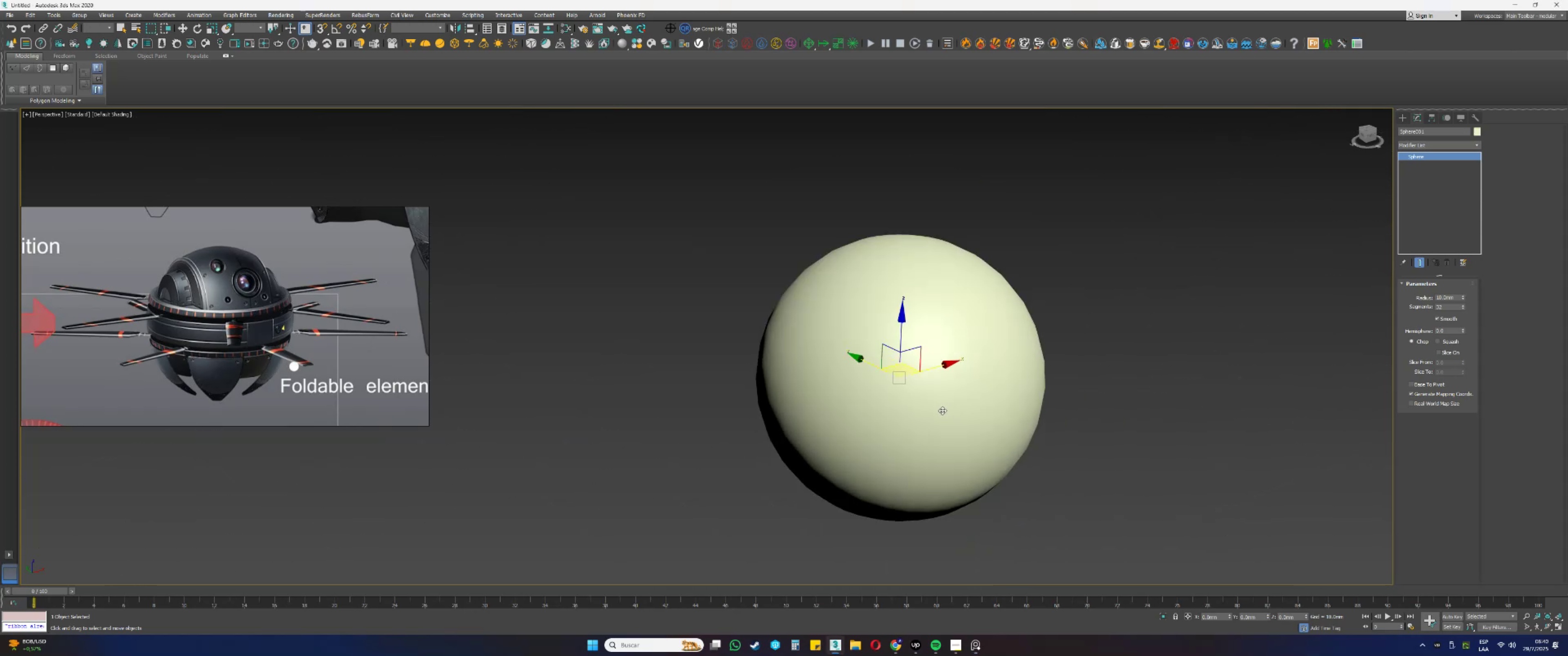 
hold_key(key=AltLeft, duration=1.5)
 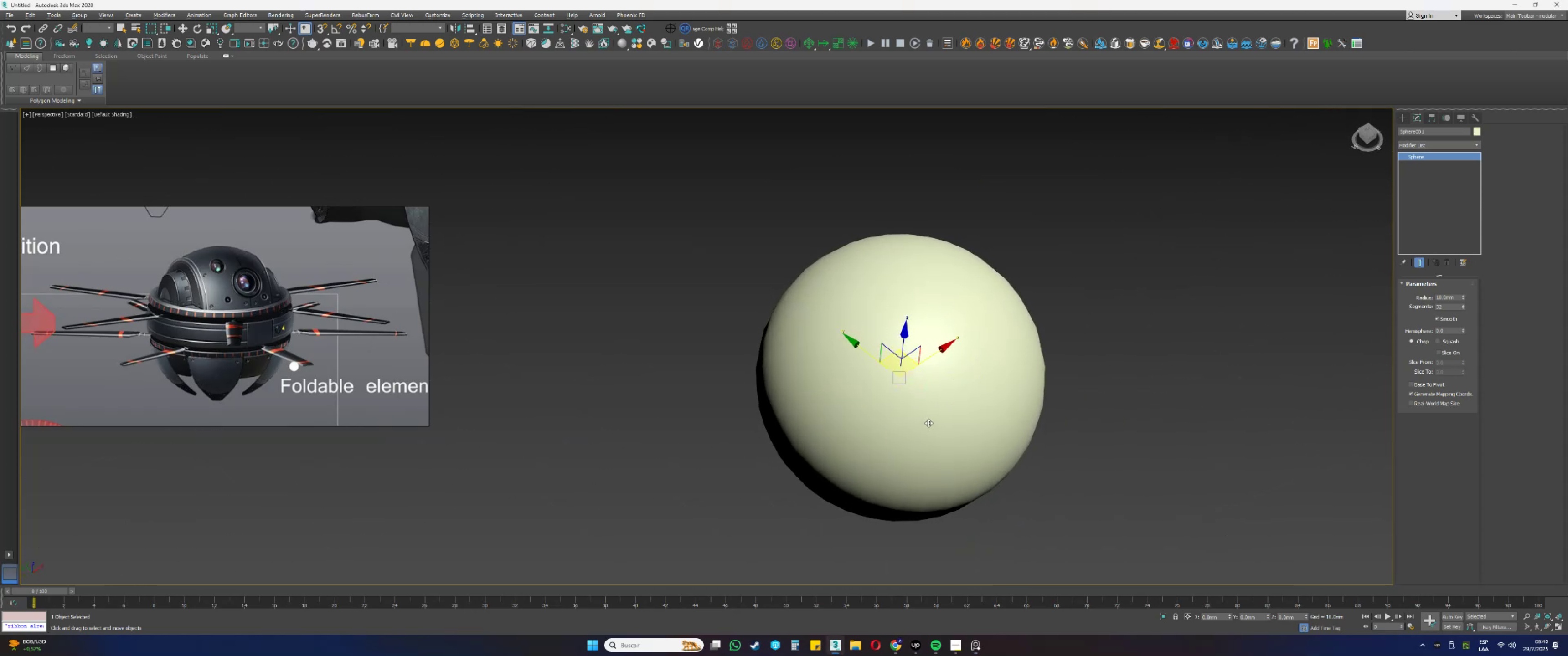 
key(Alt+AltLeft)
 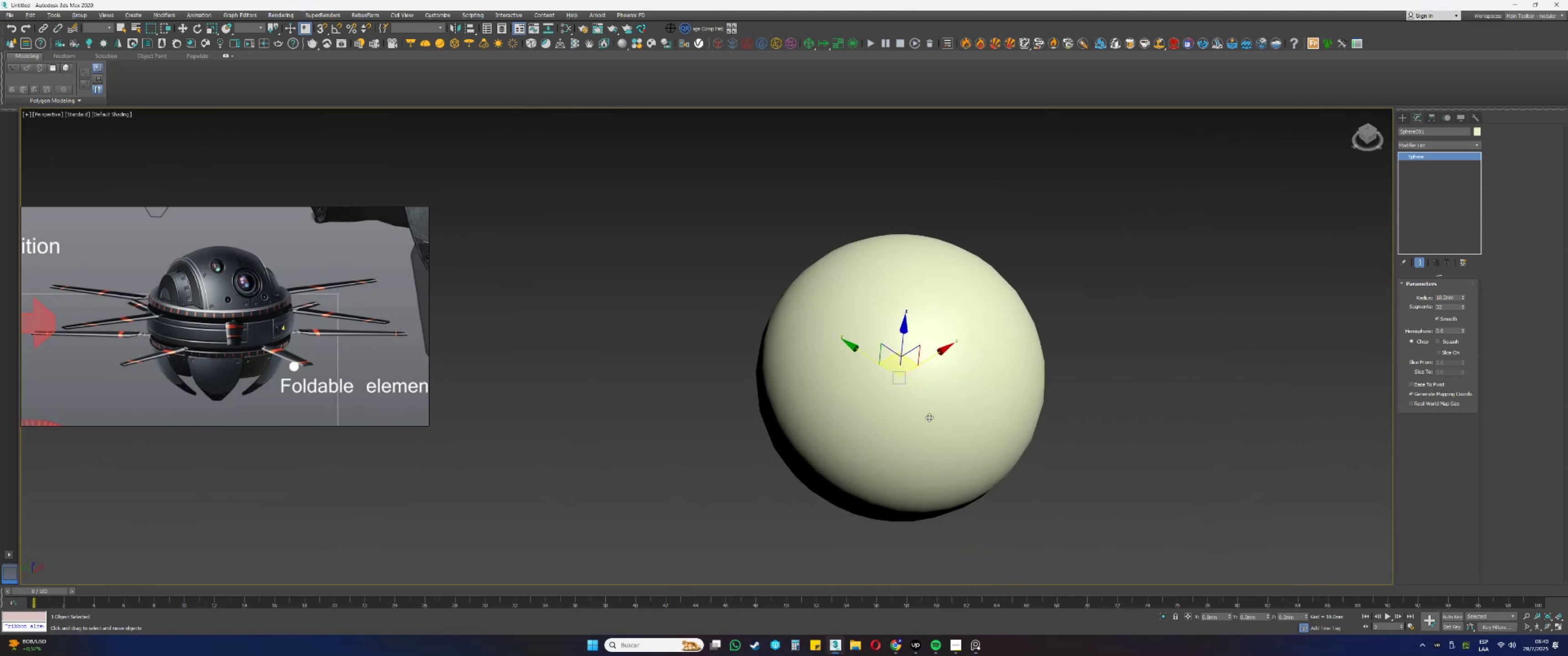 
key(Alt+AltLeft)
 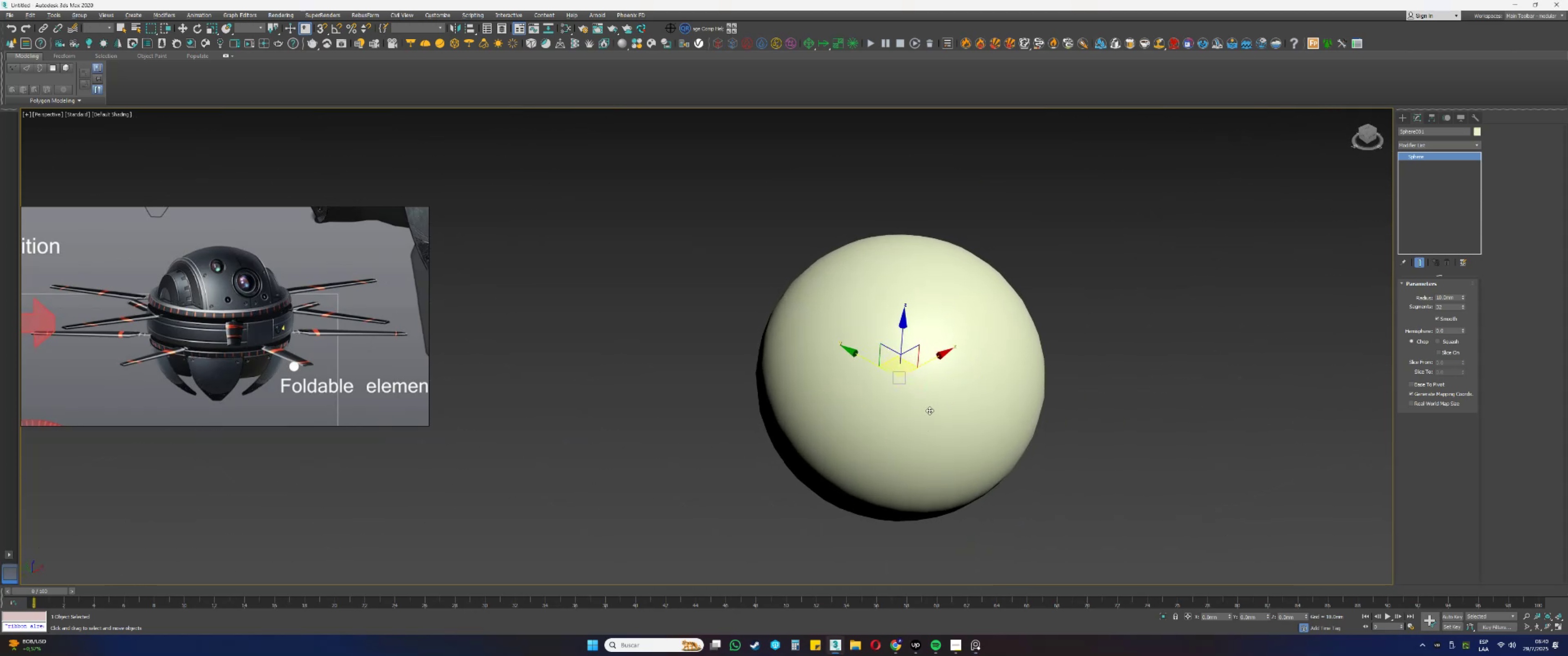 
key(Alt+AltLeft)
 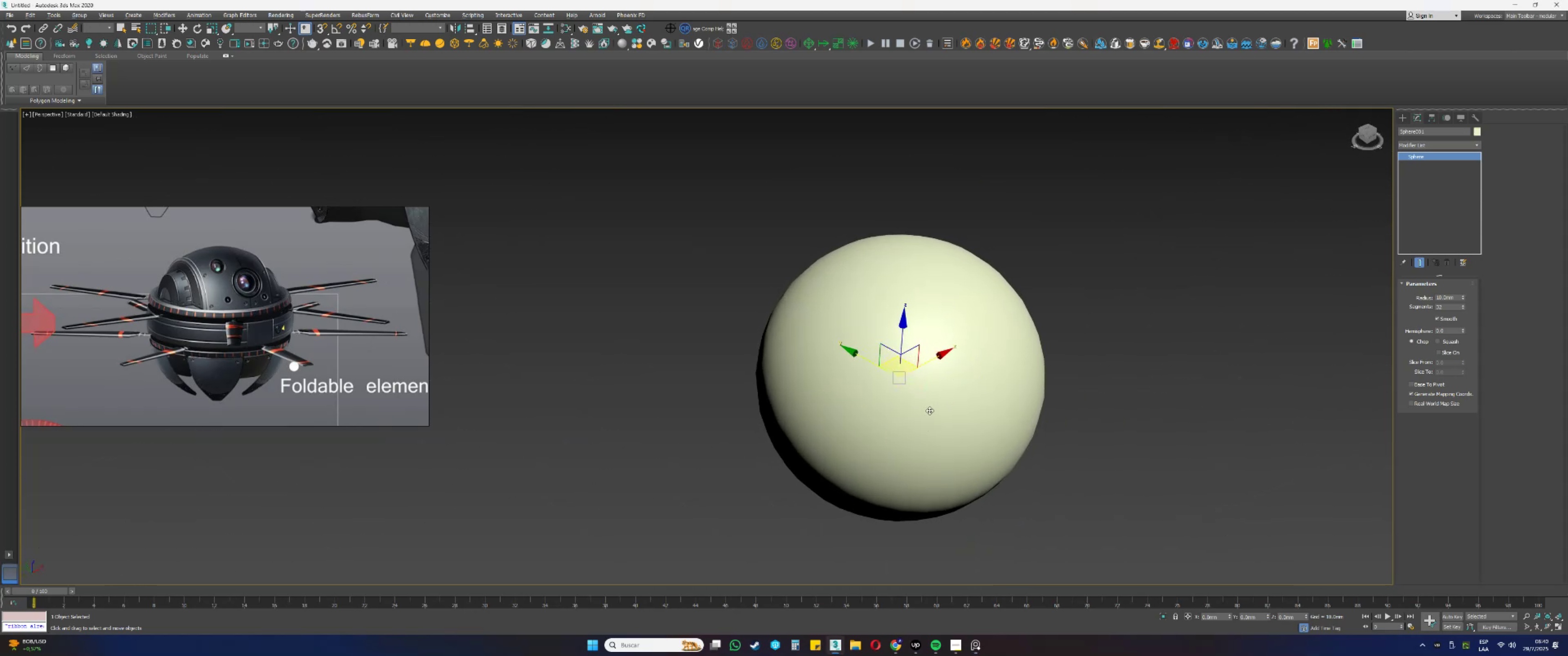 
key(Alt+AltLeft)
 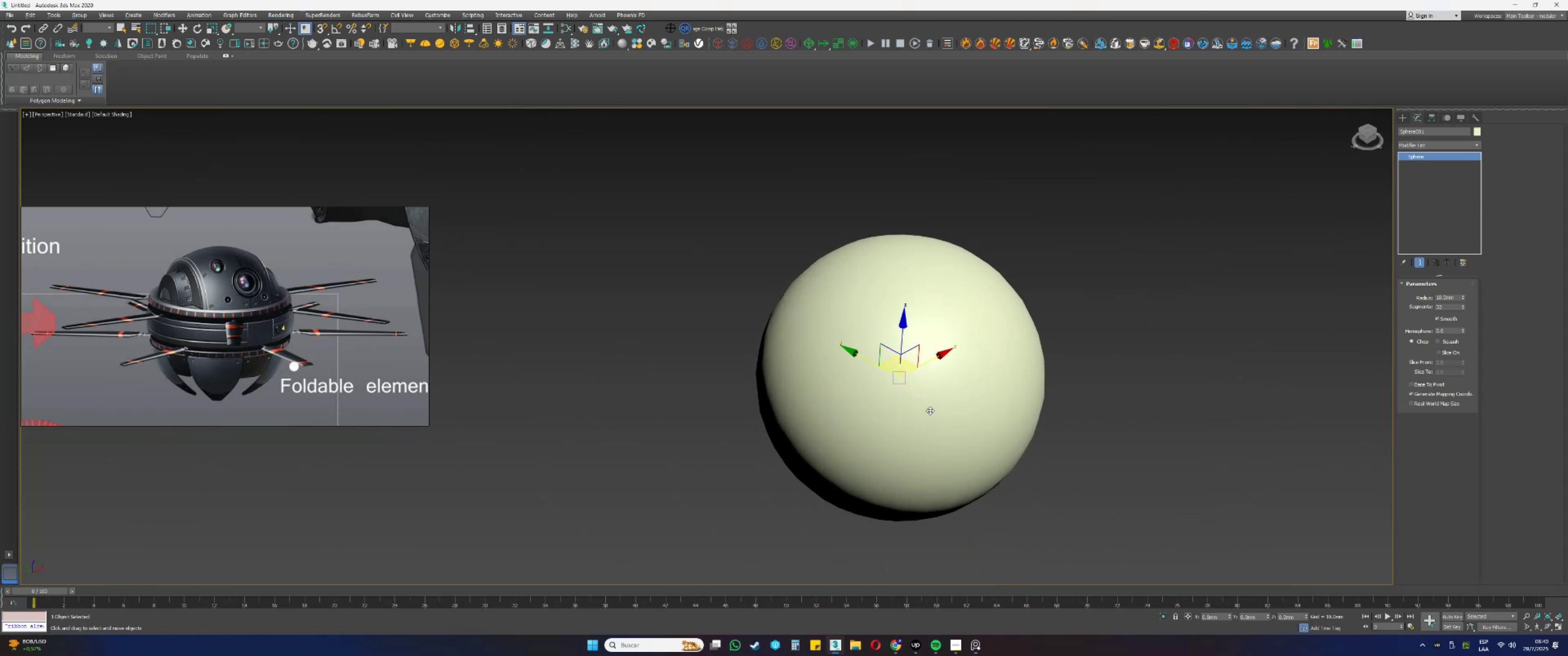 
key(Alt+AltLeft)
 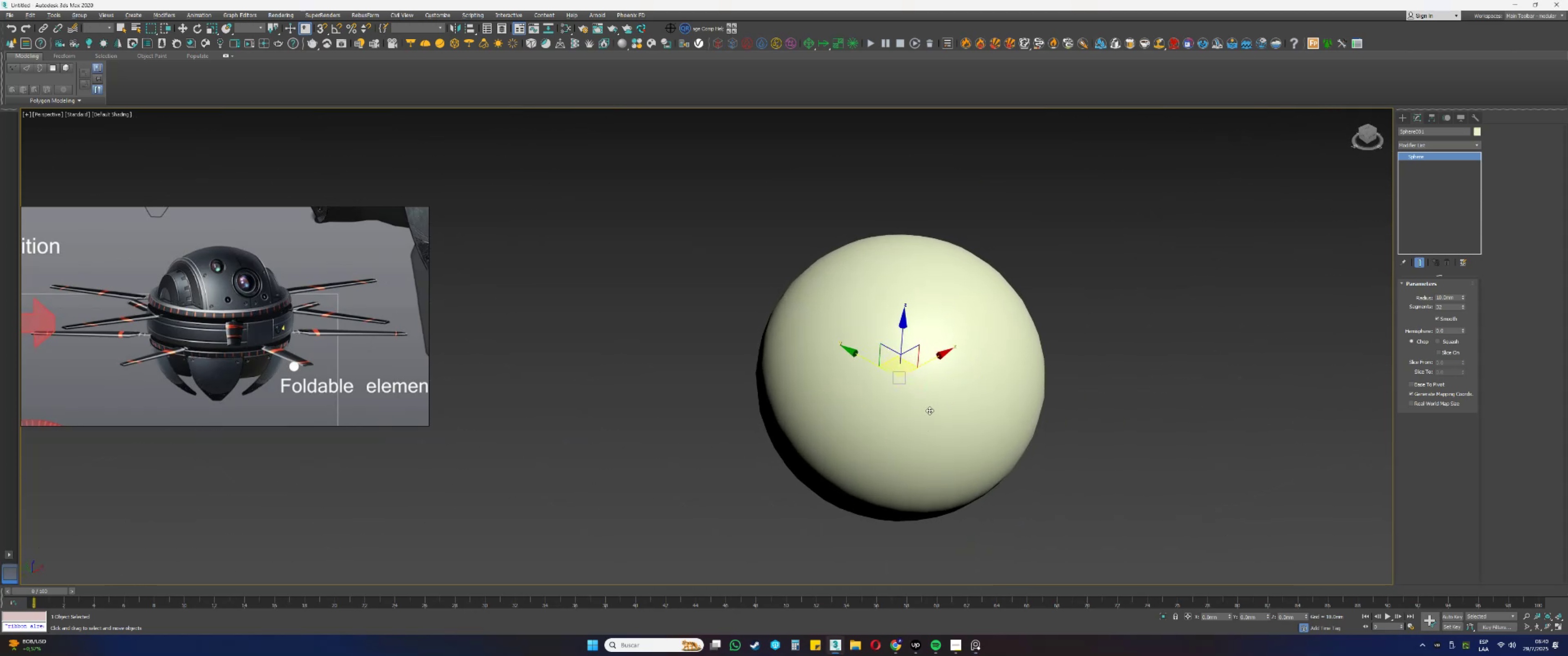 
key(Alt+AltLeft)
 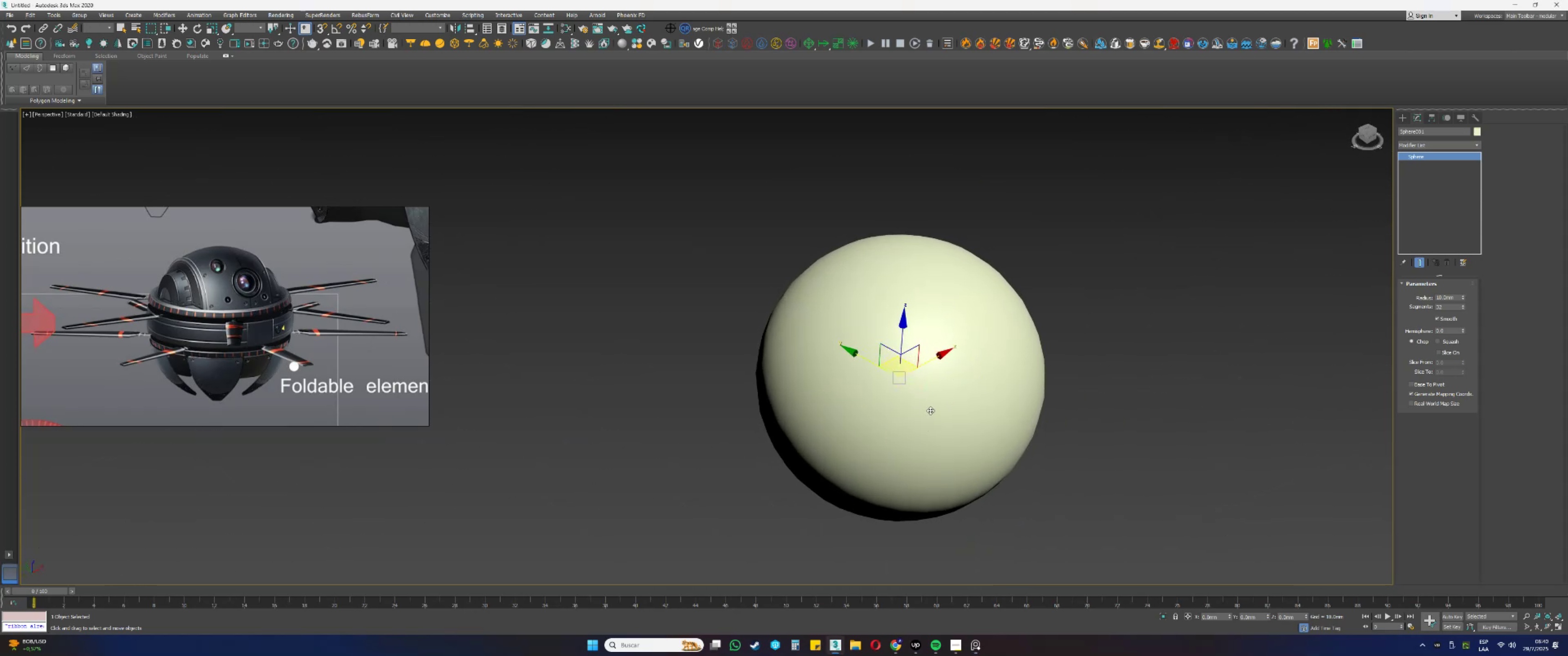 
key(F4)
 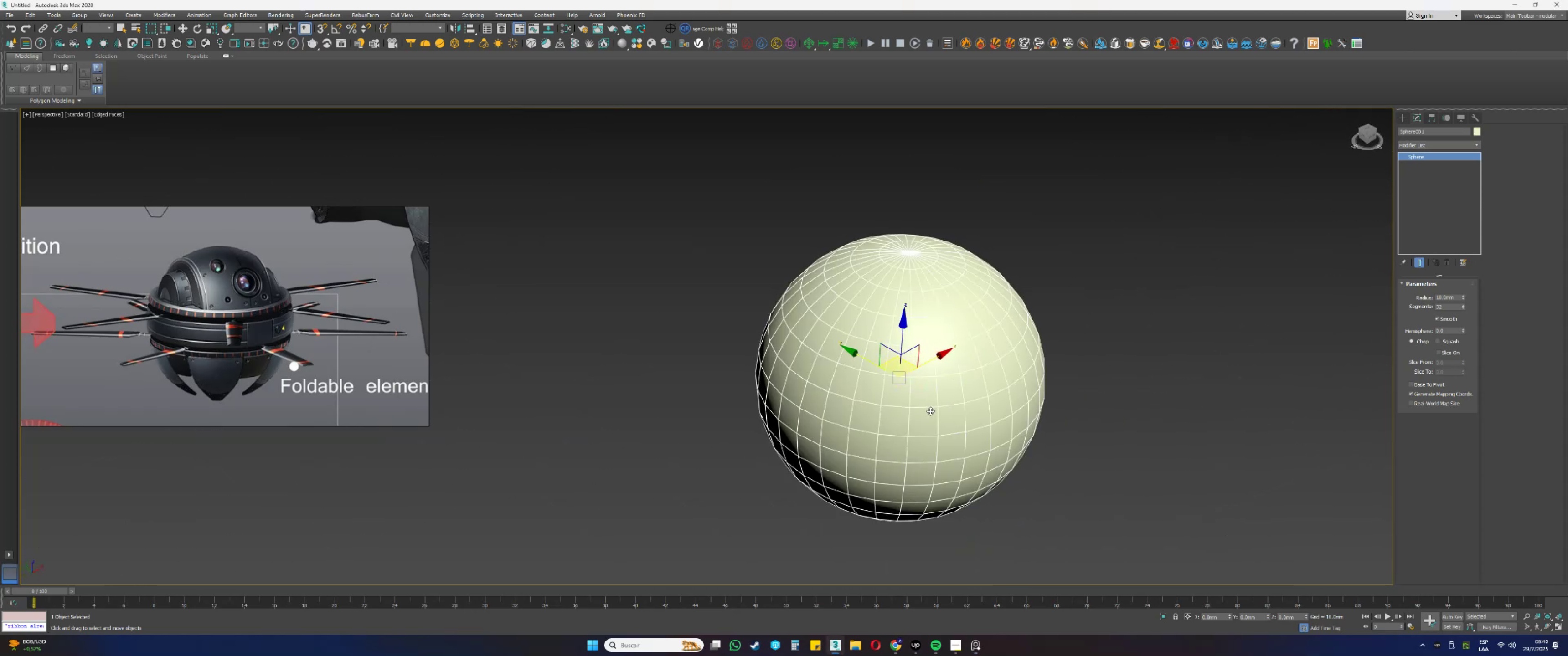 
scroll: coordinate [930, 411], scroll_direction: up, amount: 1.0
 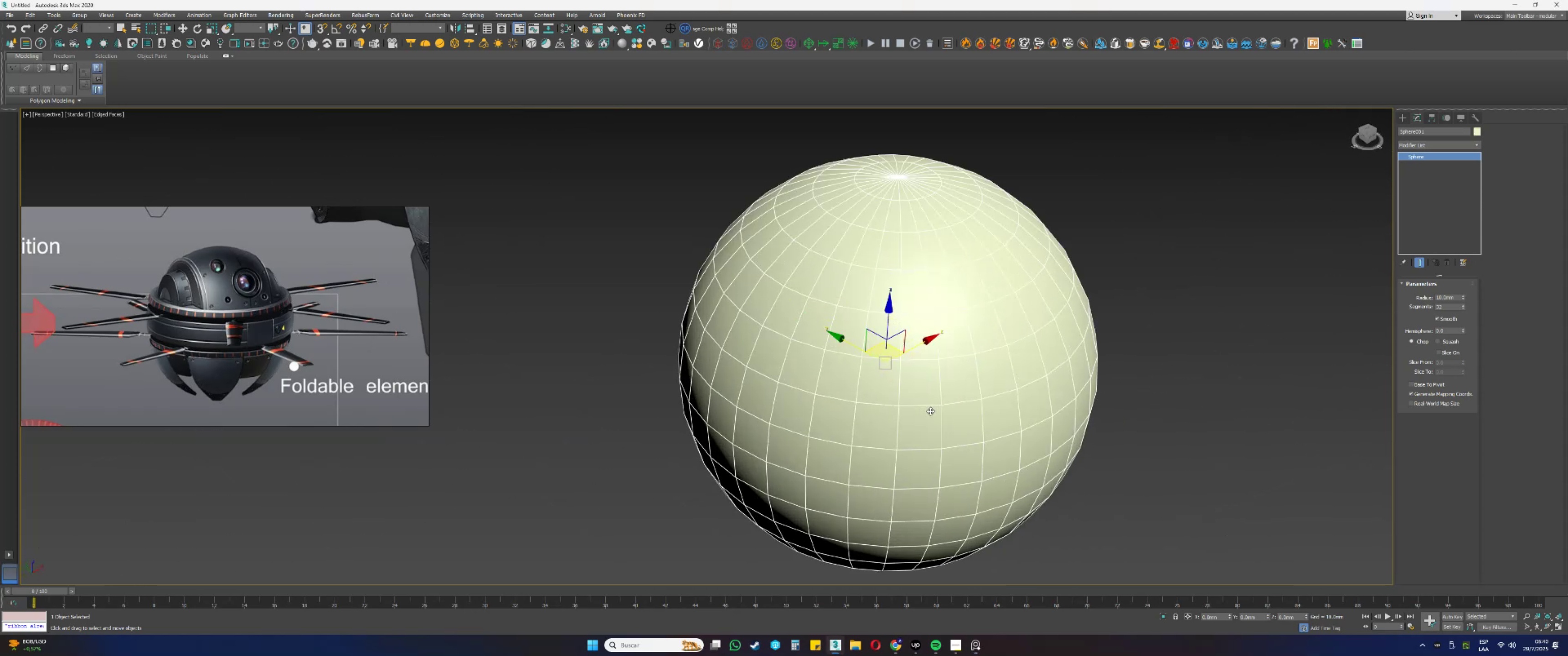 
hold_key(key=AltLeft, duration=0.31)
 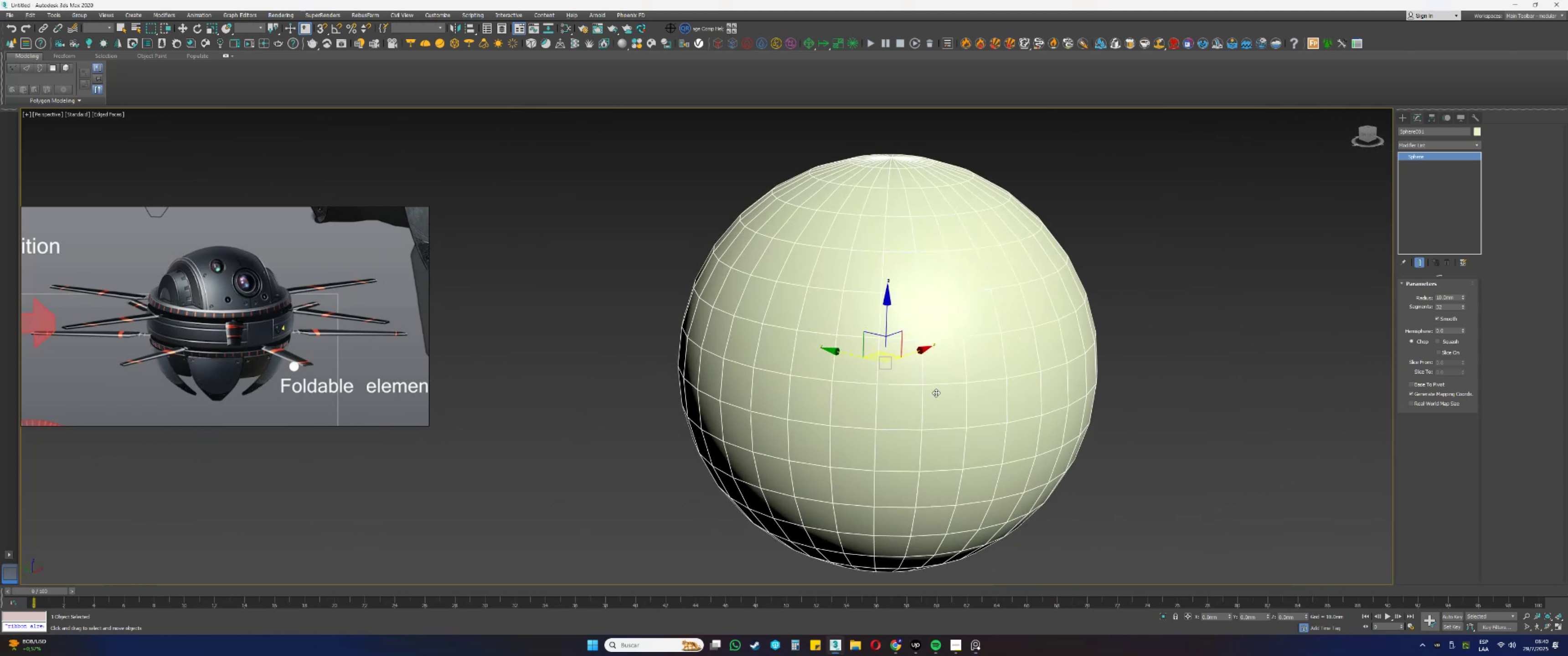 
key(F4)
 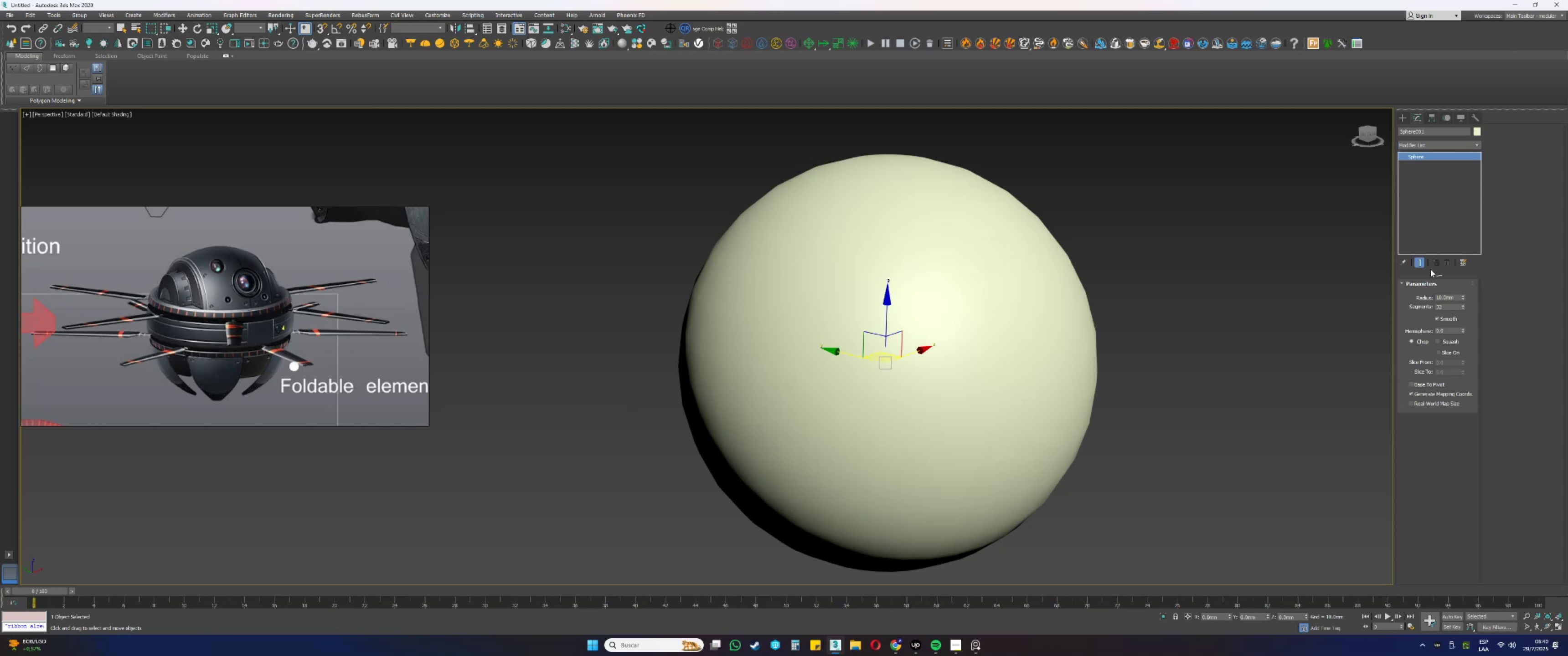 
key(F4)
 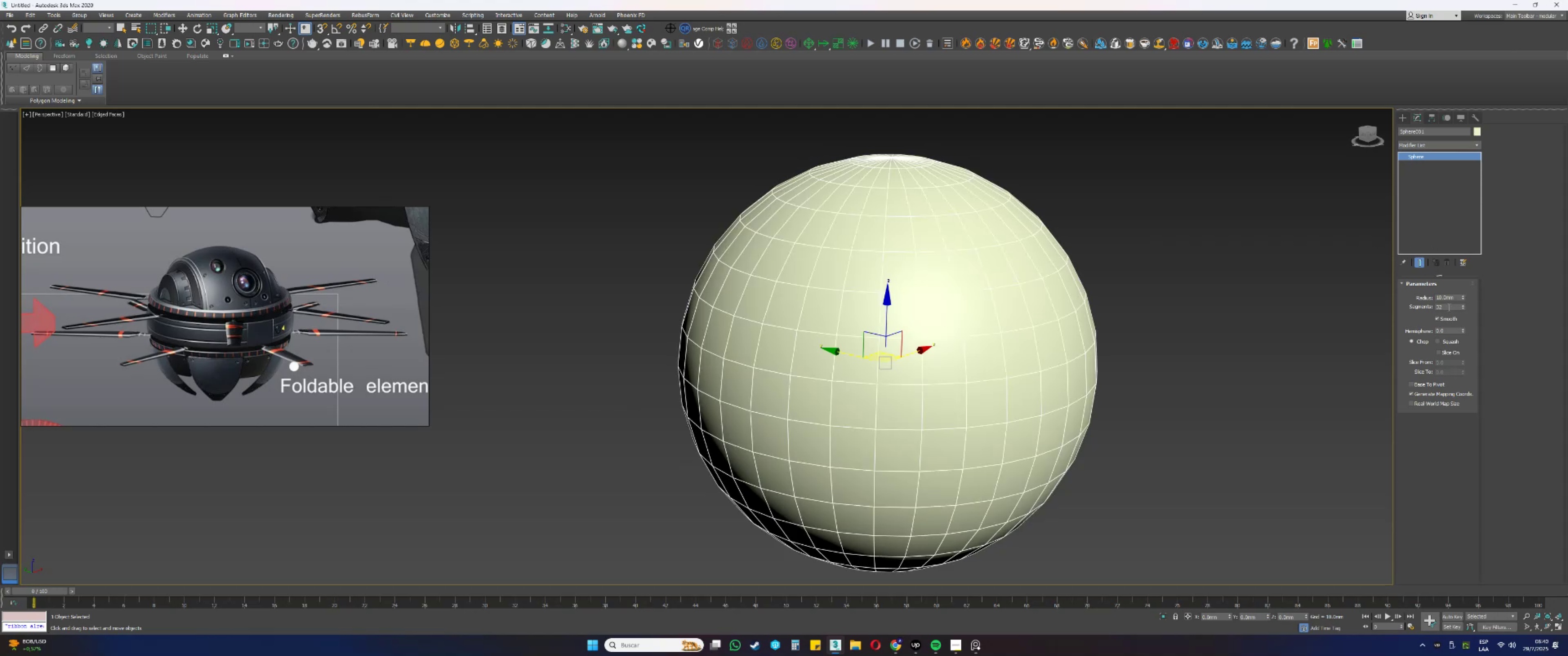 
scroll: coordinate [1077, 355], scroll_direction: down, amount: 1.0
 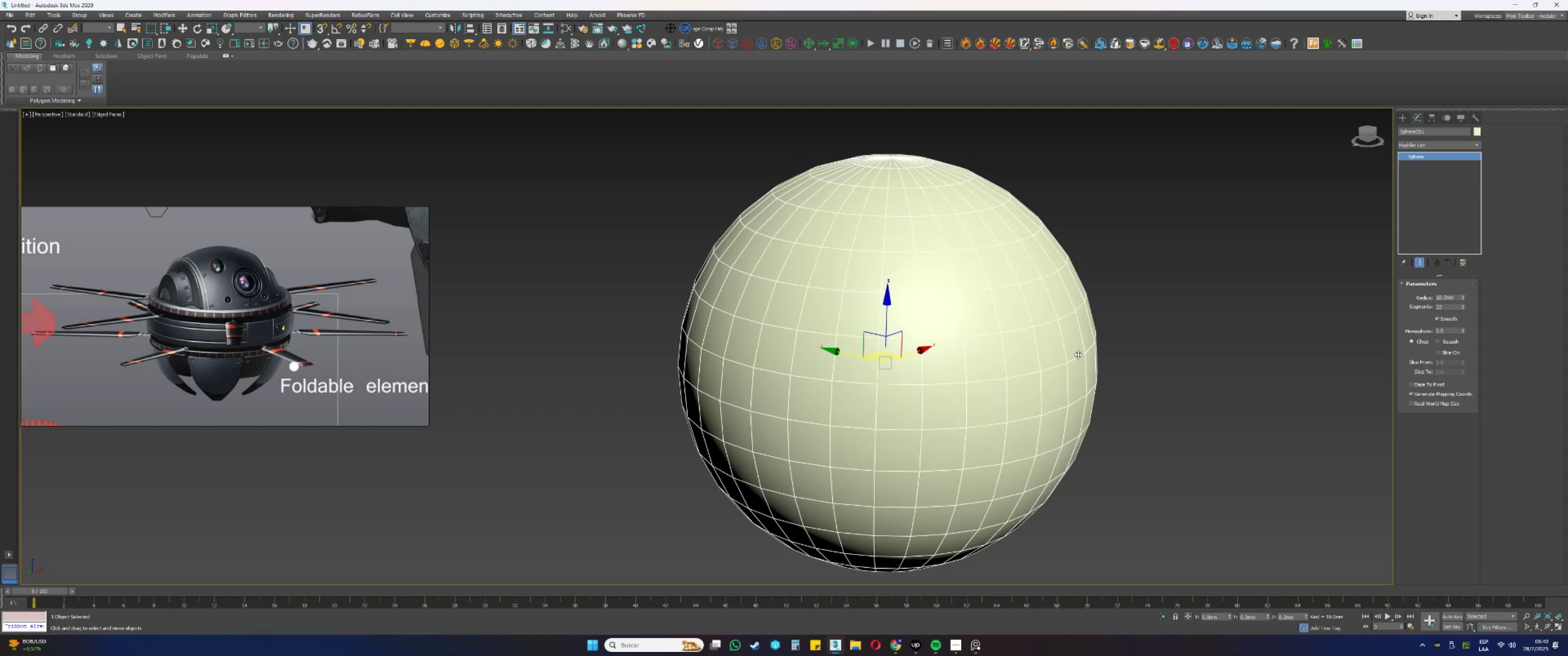 
hold_key(key=AltLeft, duration=0.3)
 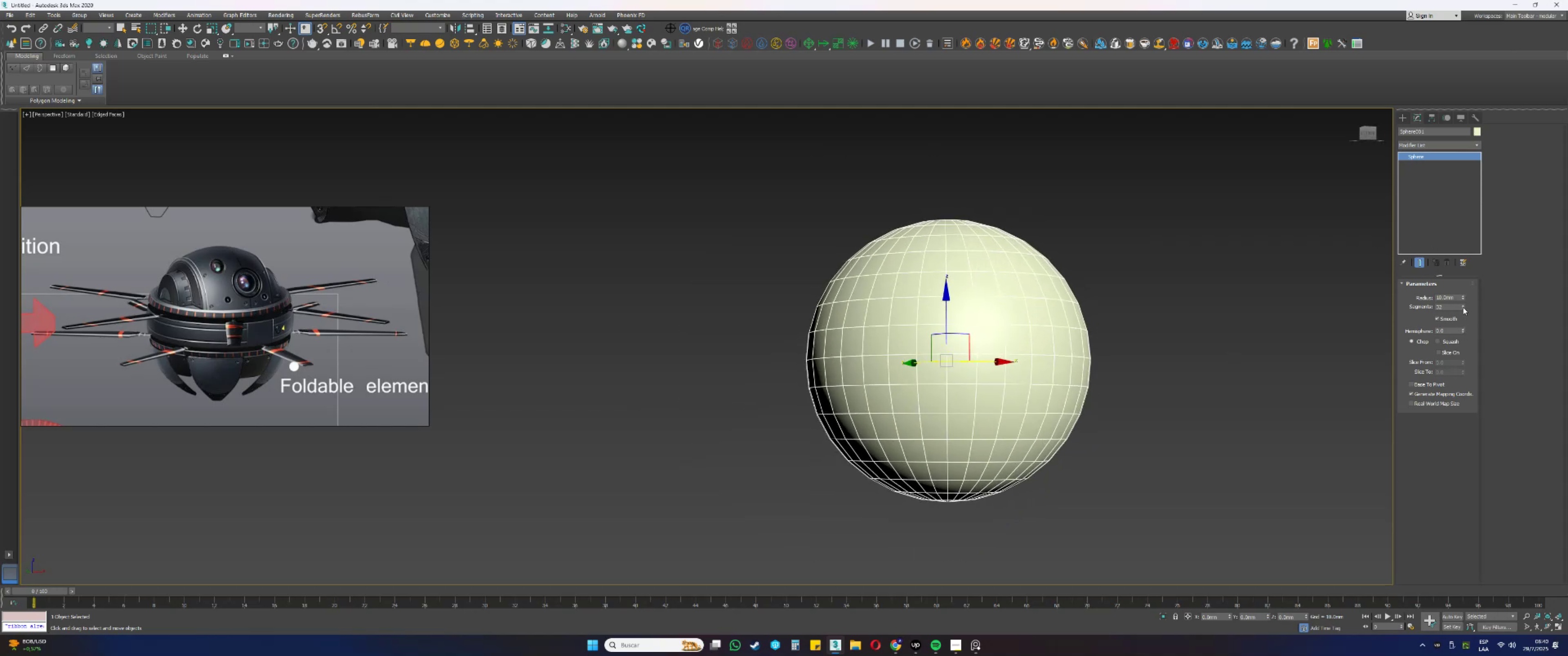 
left_click([1463, 306])
 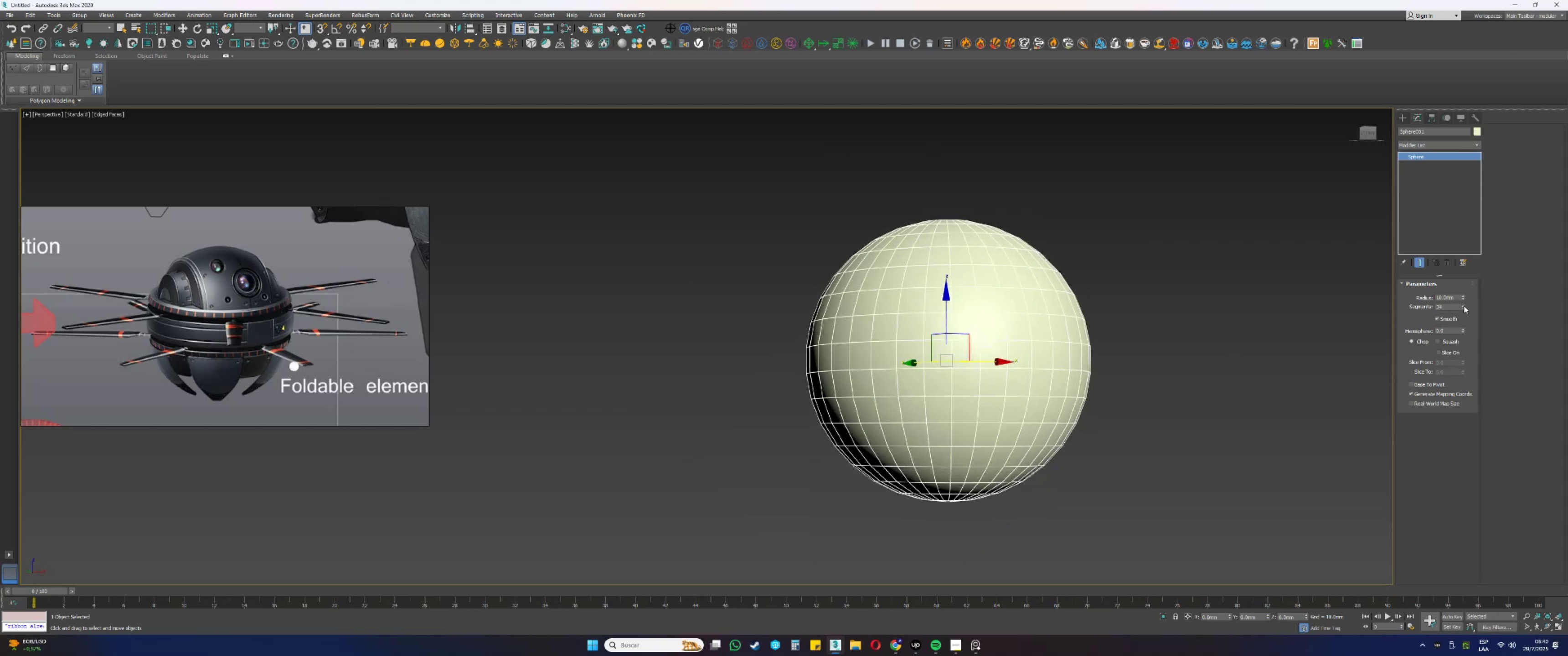 
left_click_drag(start_coordinate=[1450, 305], to_coordinate=[1405, 303])
 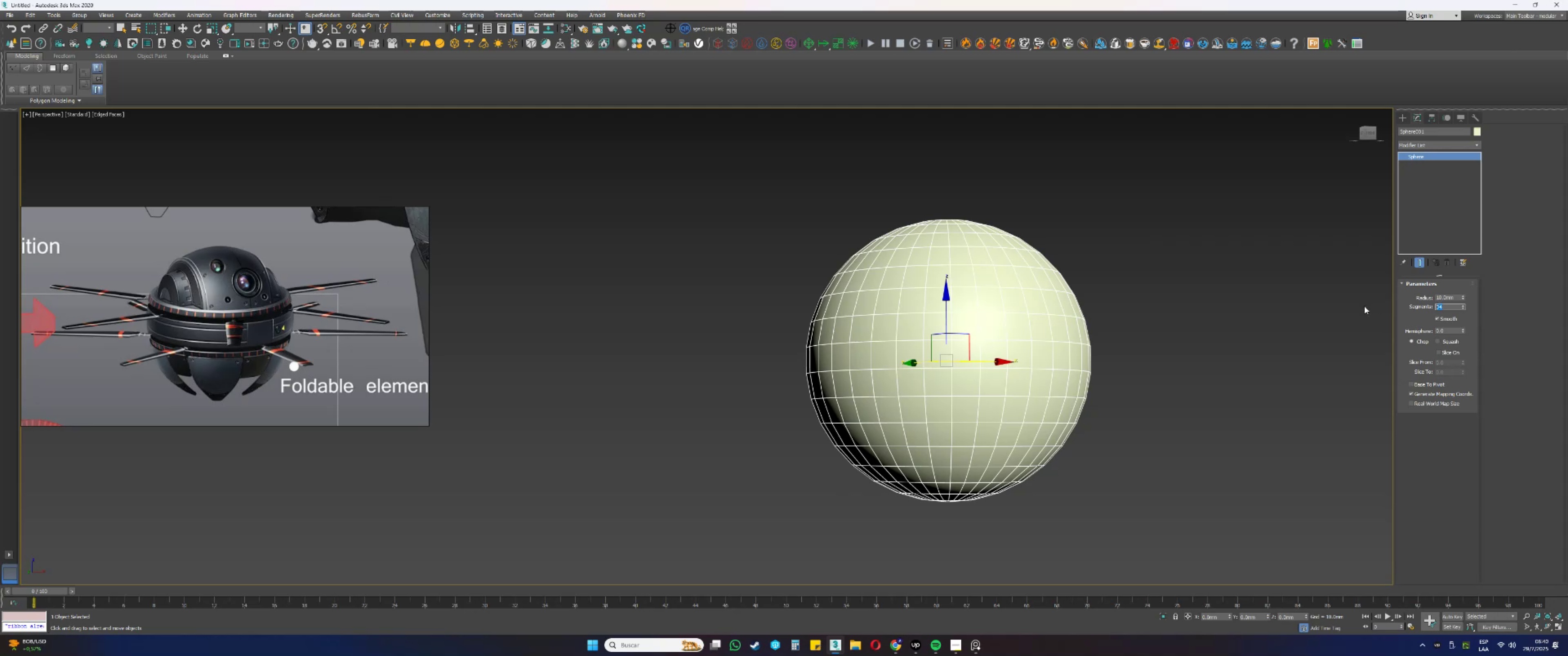 
key(Numpad3)
 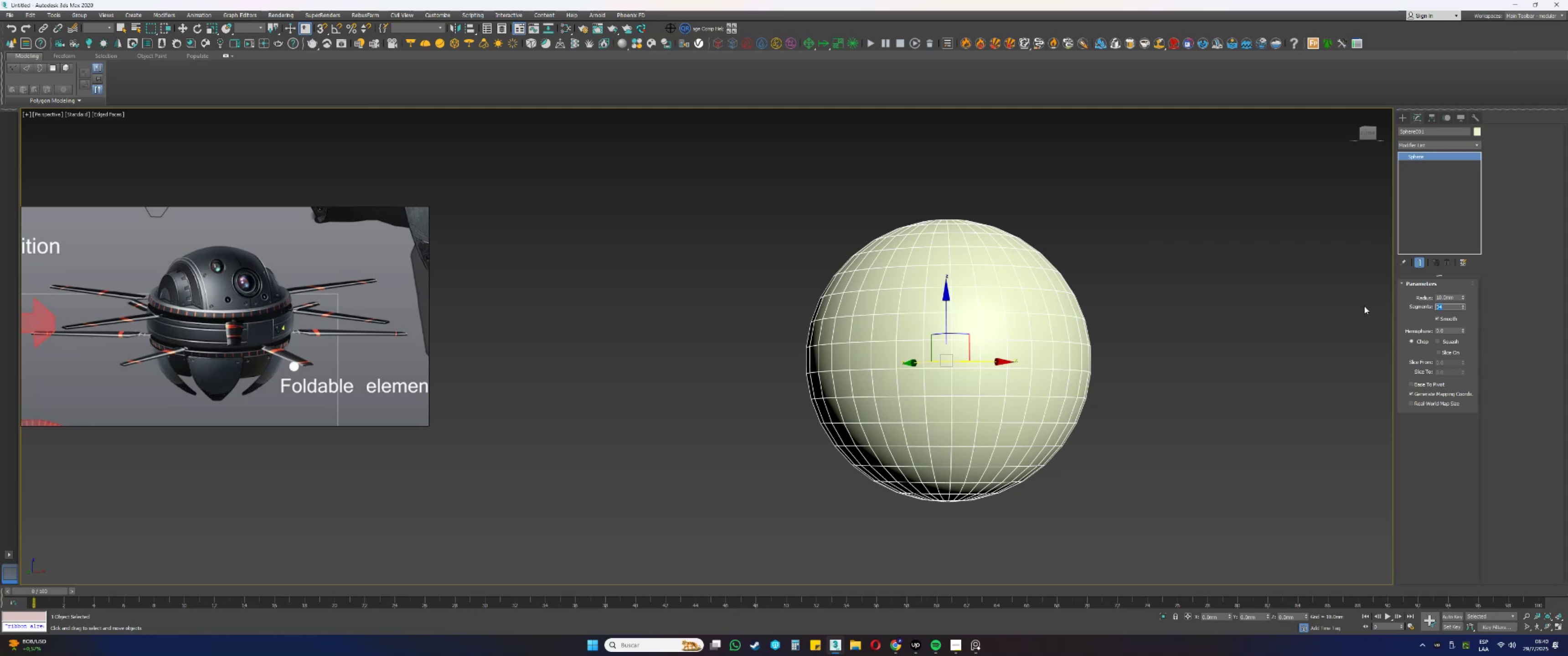 
key(Numpad2)
 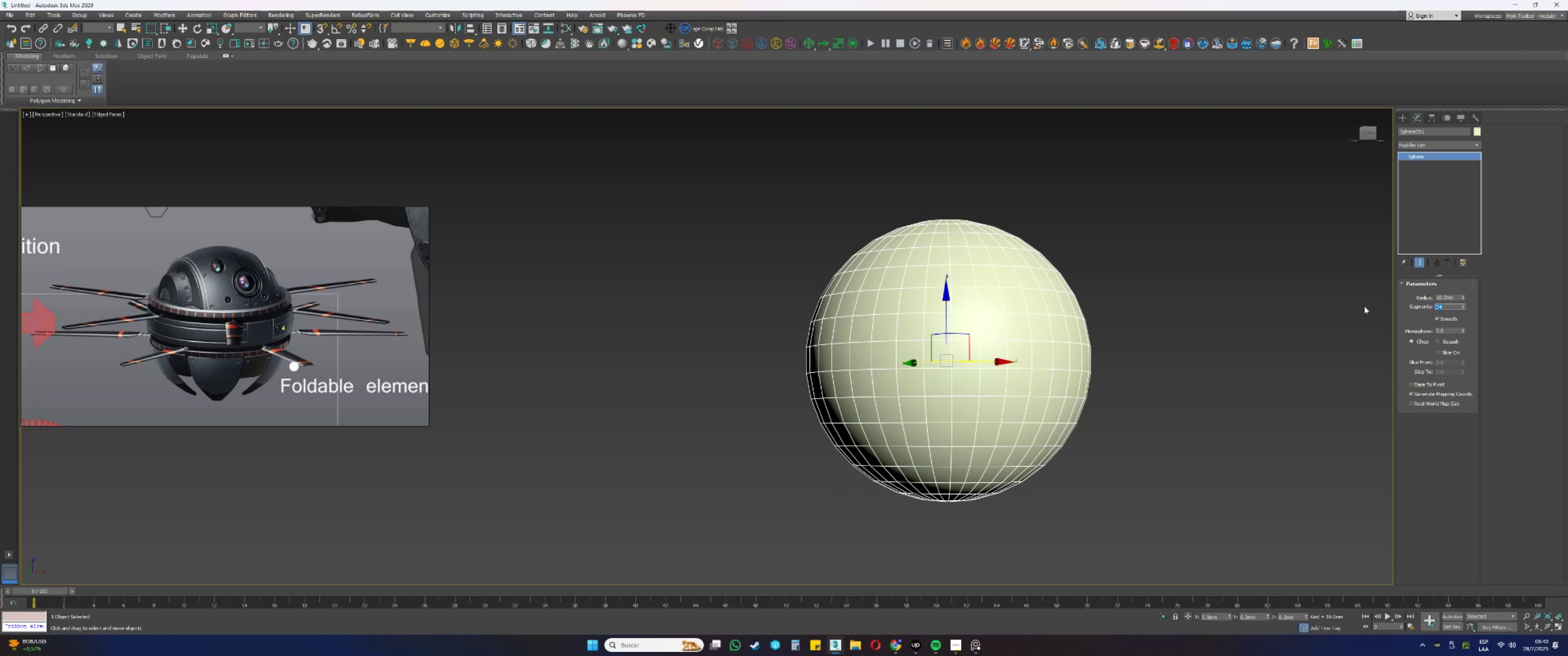 
key(NumpadEnter)
 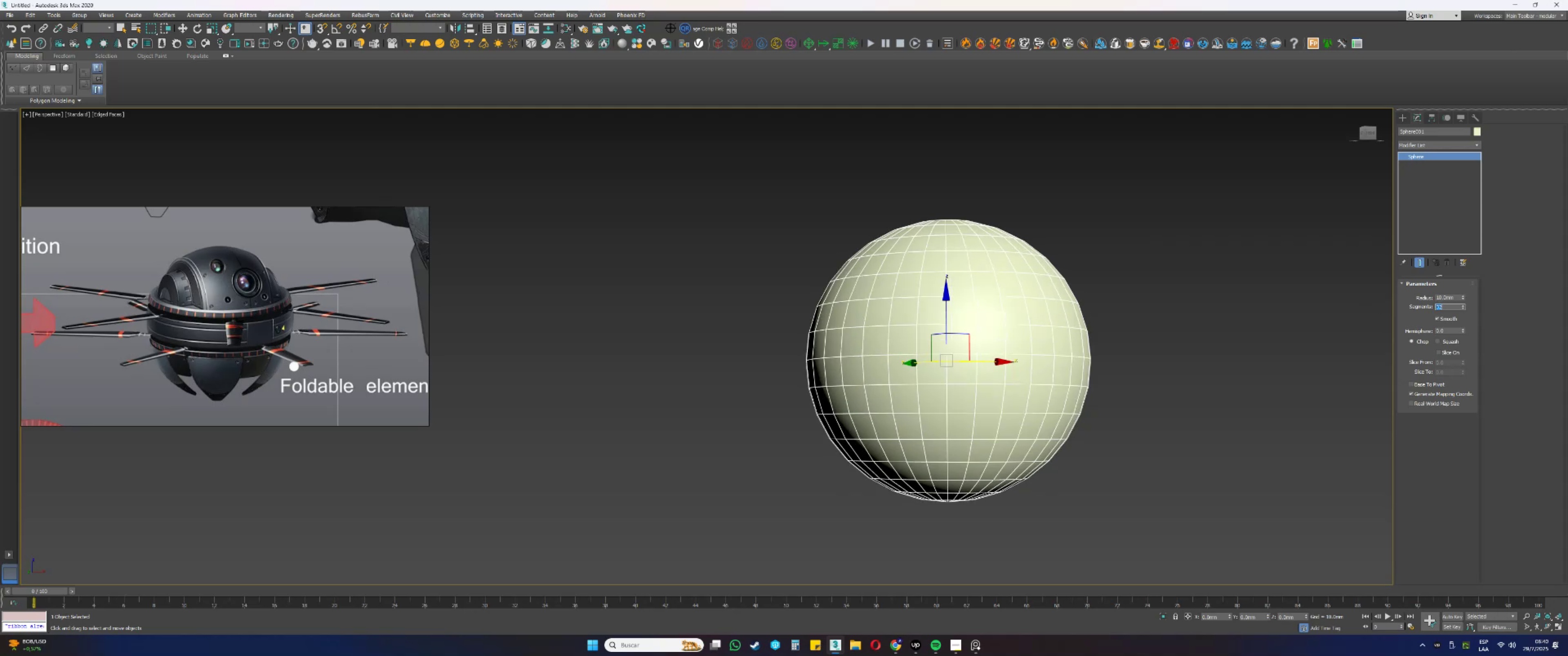 
hold_key(key=AltLeft, duration=0.64)
 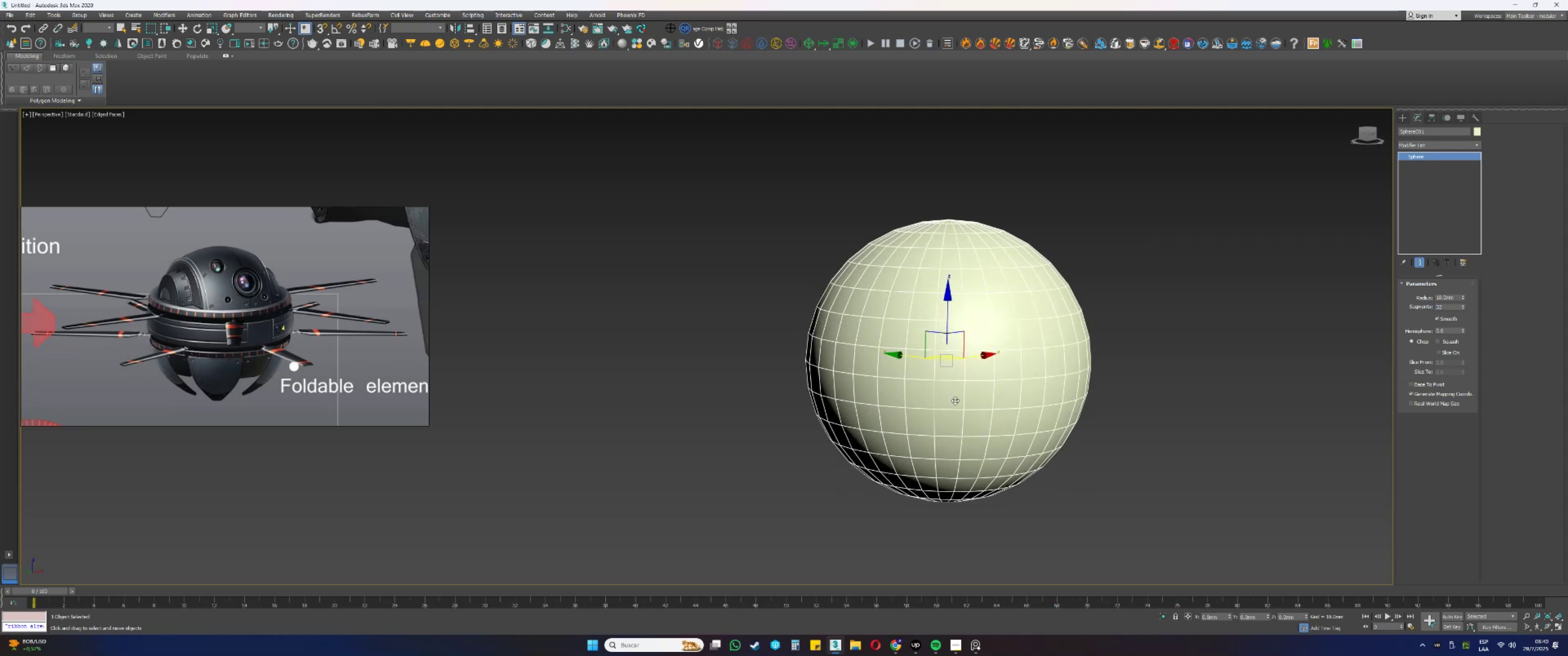 
wait(10.5)
 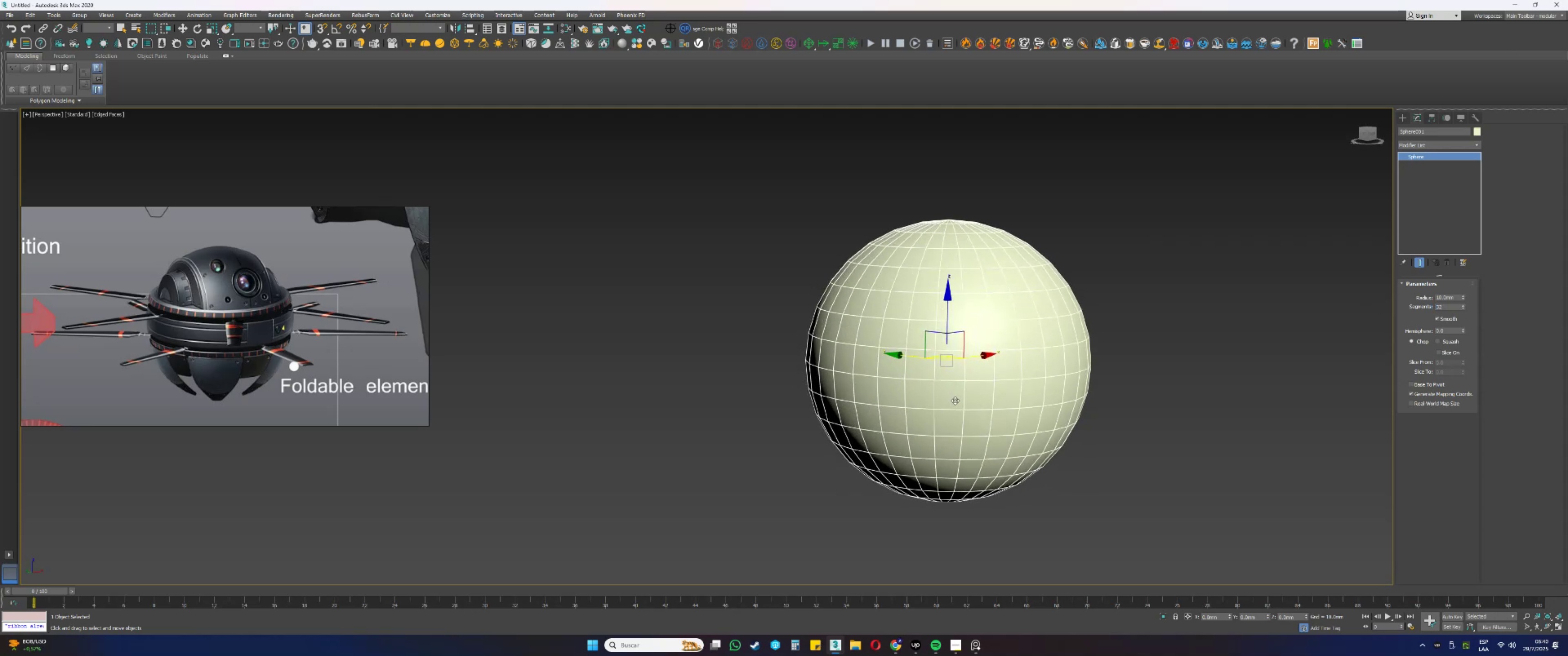 
right_click([968, 362])
 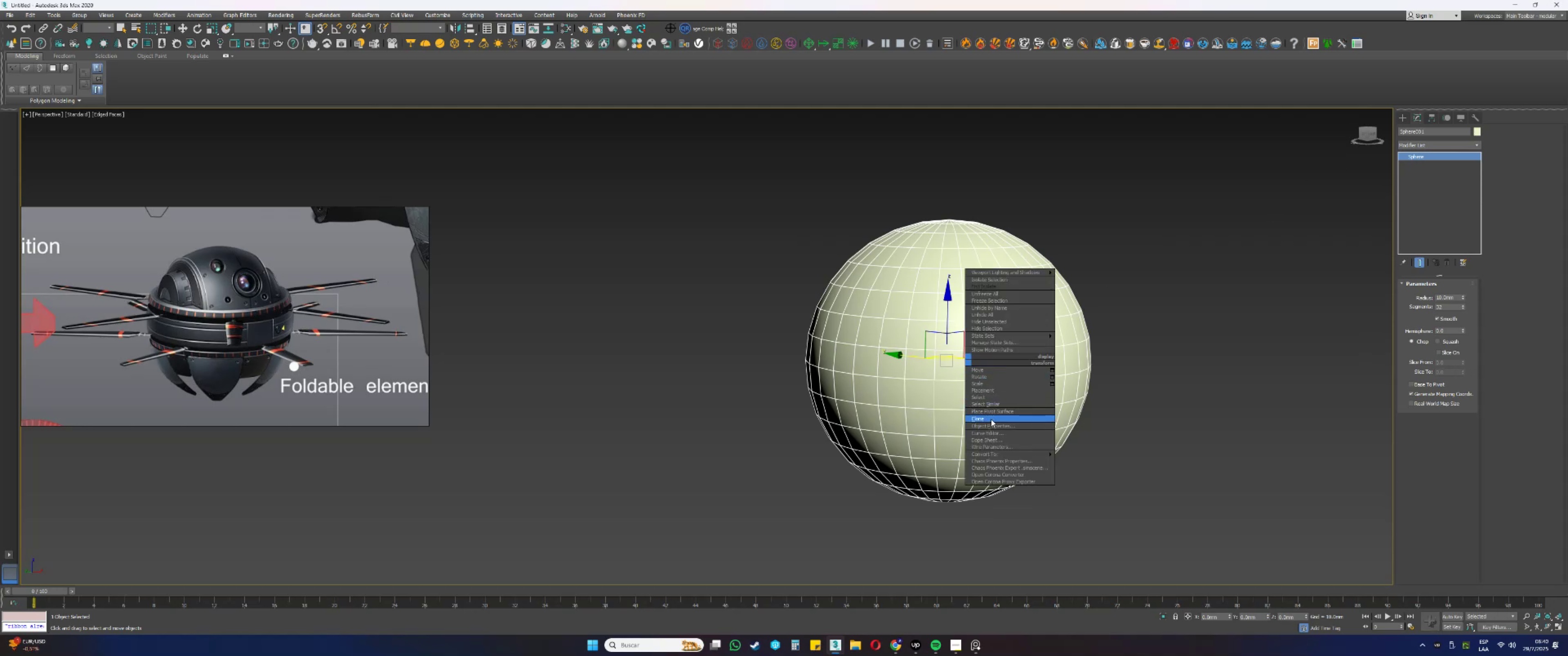 
left_click([982, 420])
 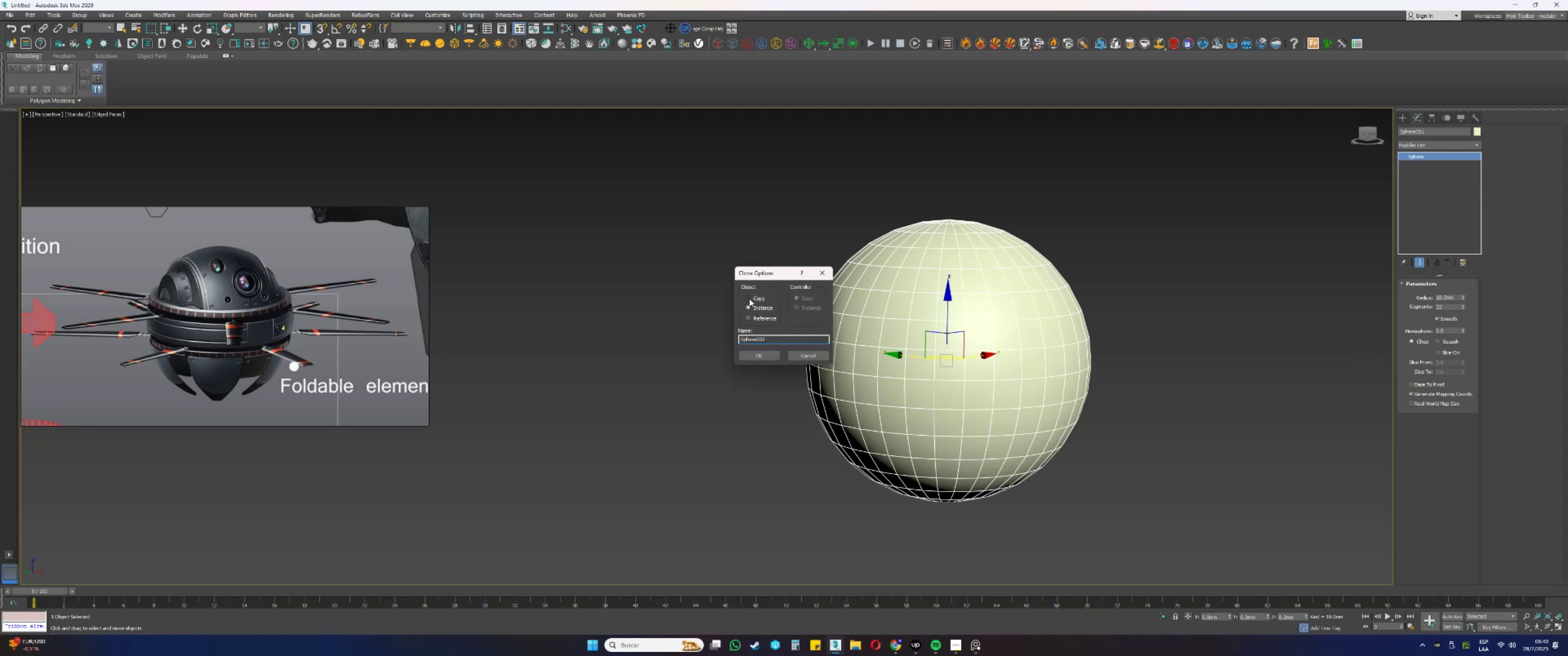 
double_click([760, 357])
 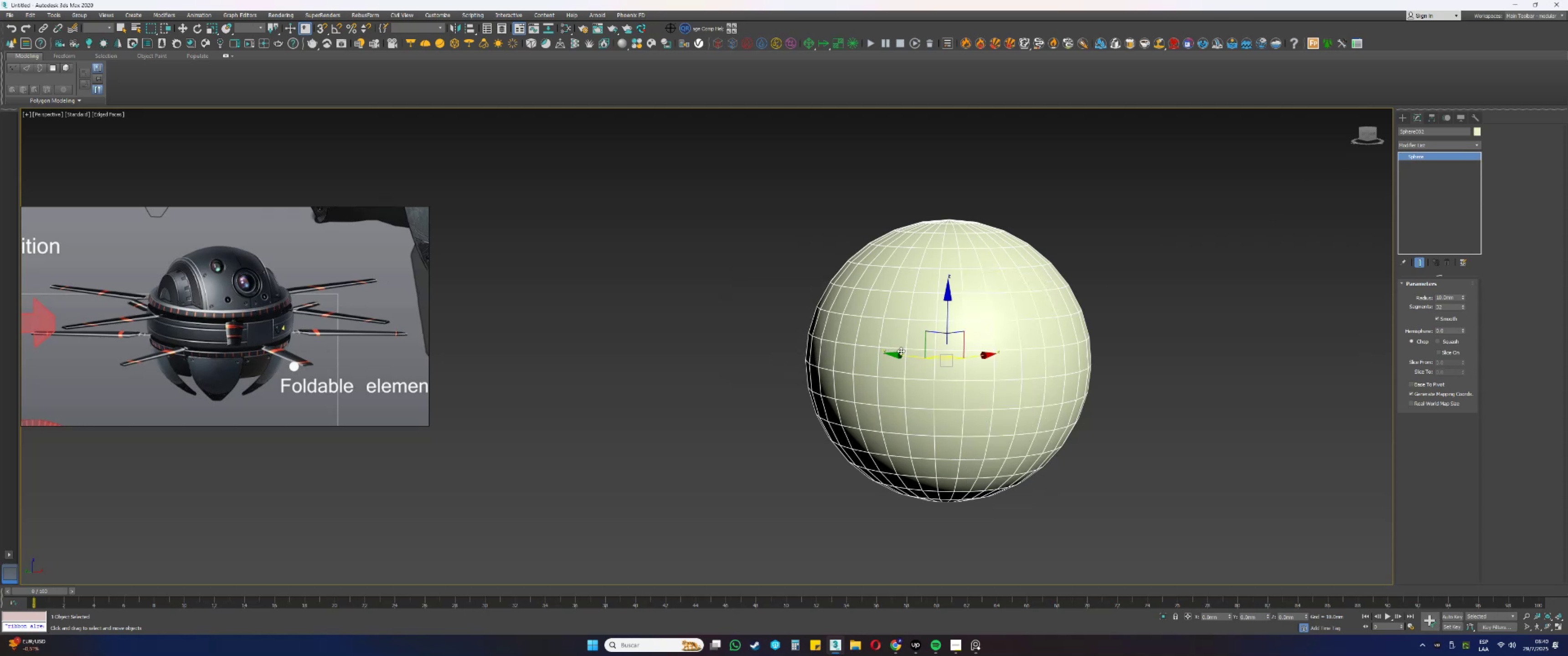 
right_click([903, 351])
 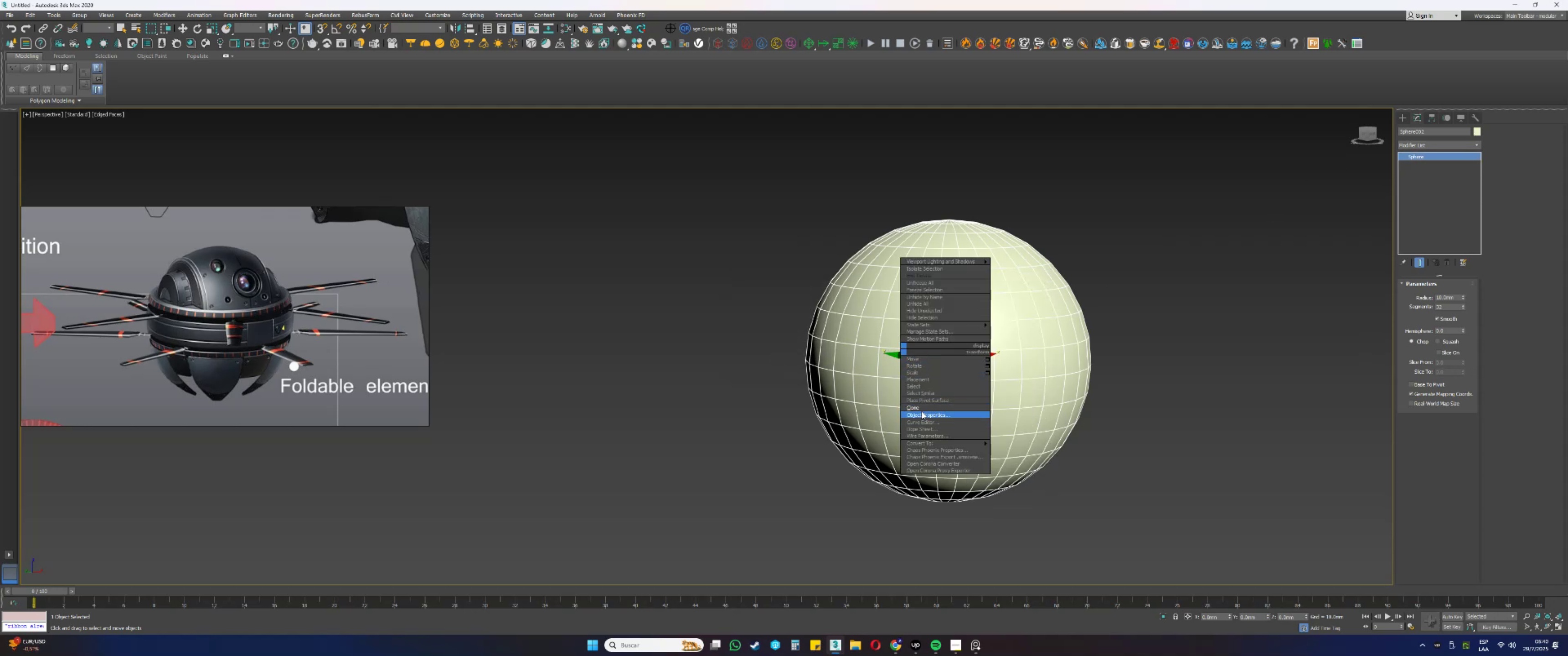 
left_click([926, 417])
 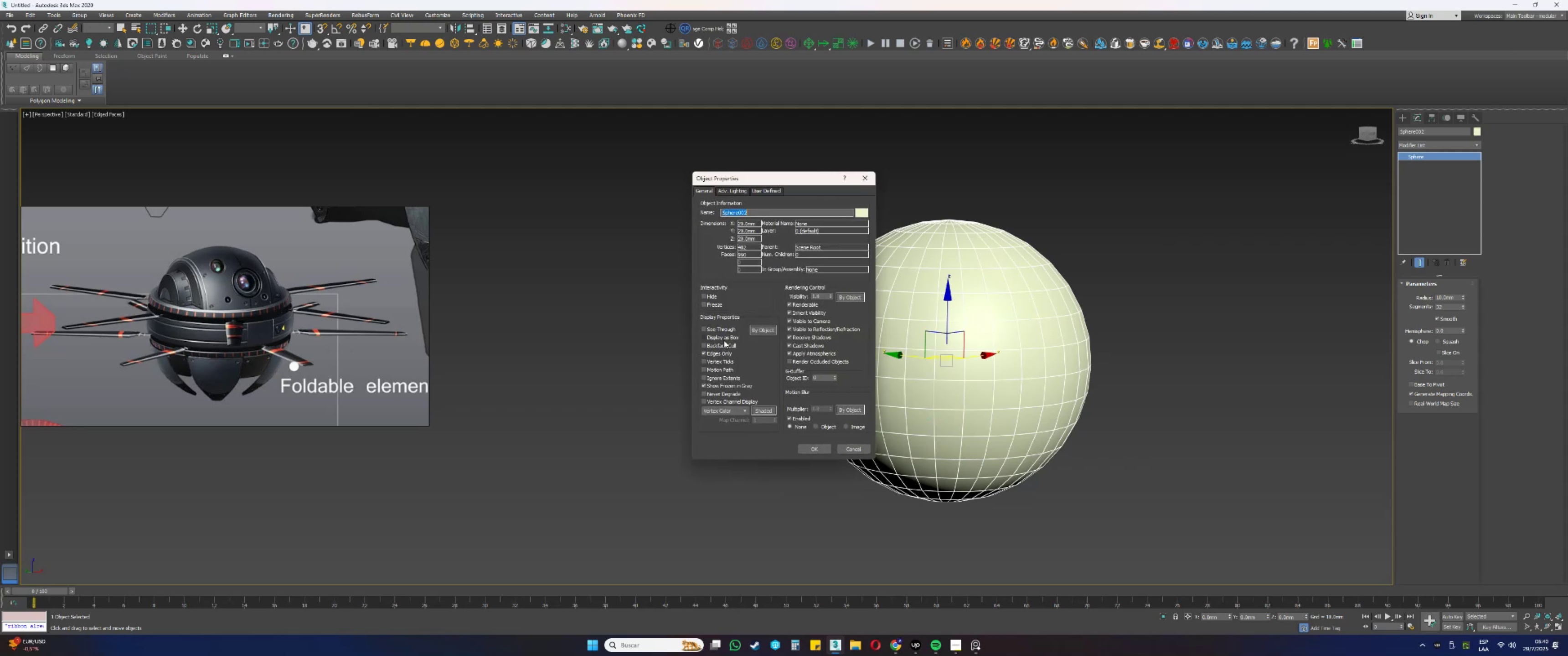 
wait(6.5)
 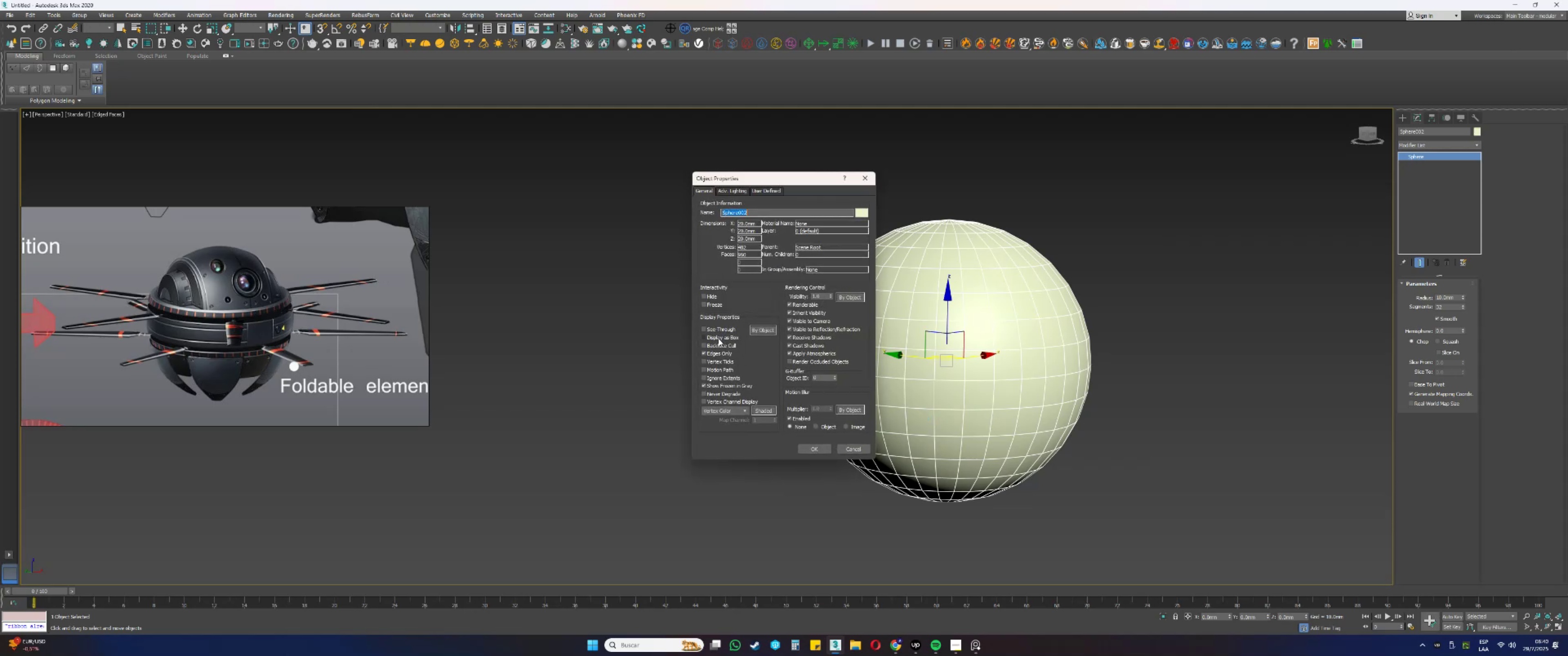 
left_click([724, 387])
 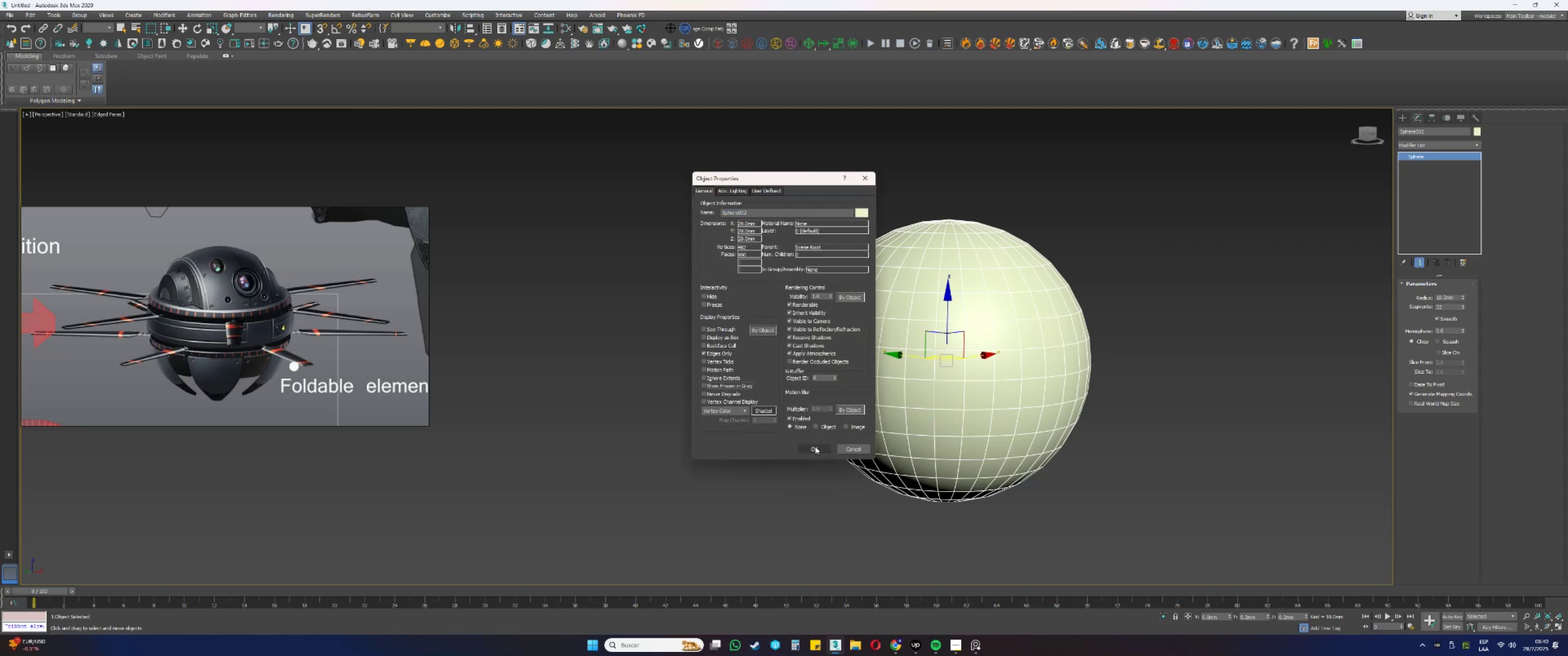 
left_click([818, 450])
 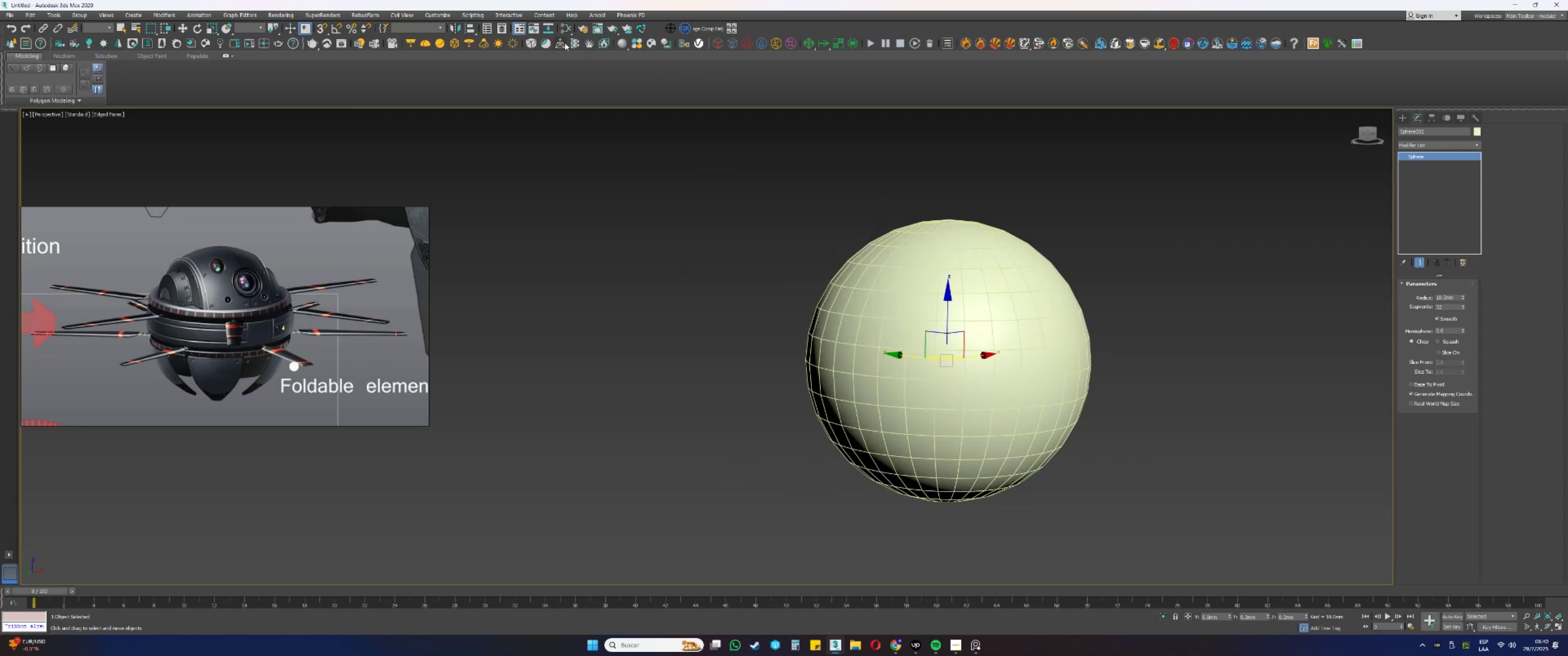 
left_click([498, 29])
 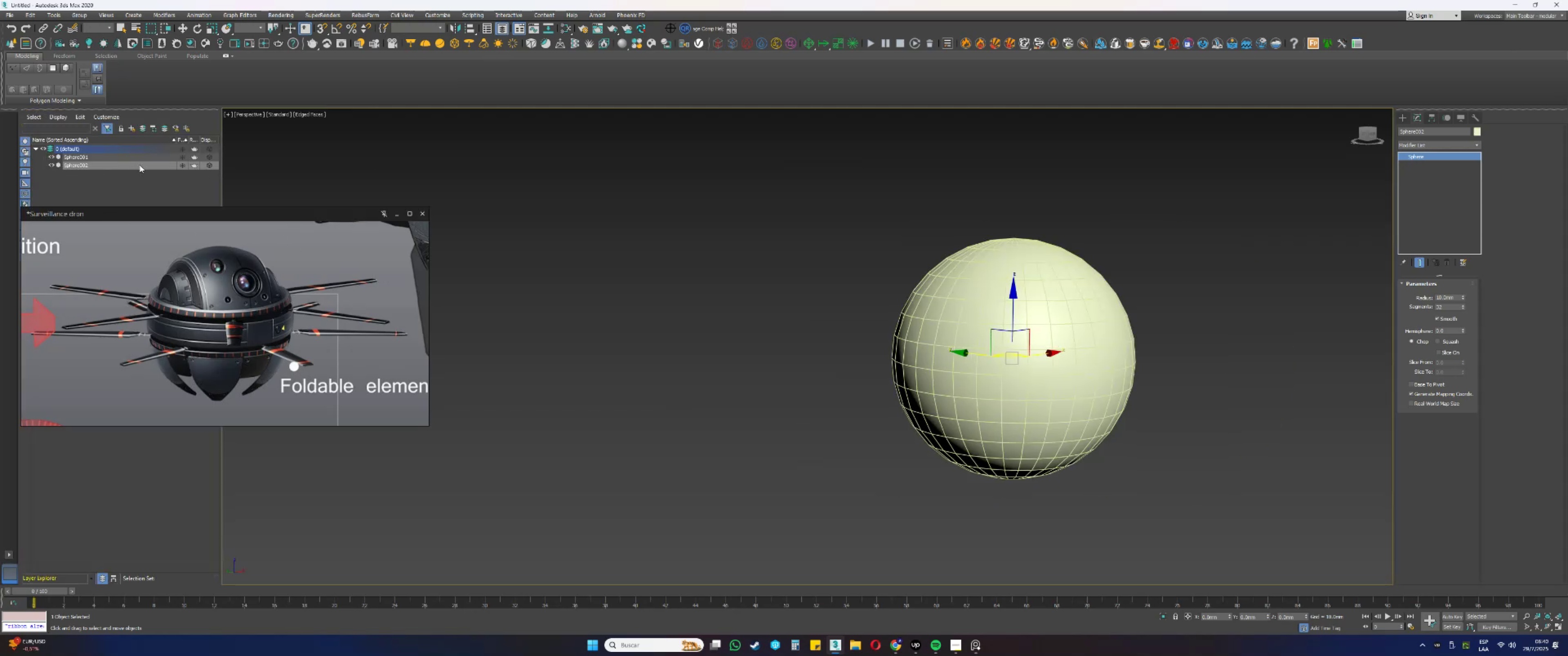 
left_click([181, 165])
 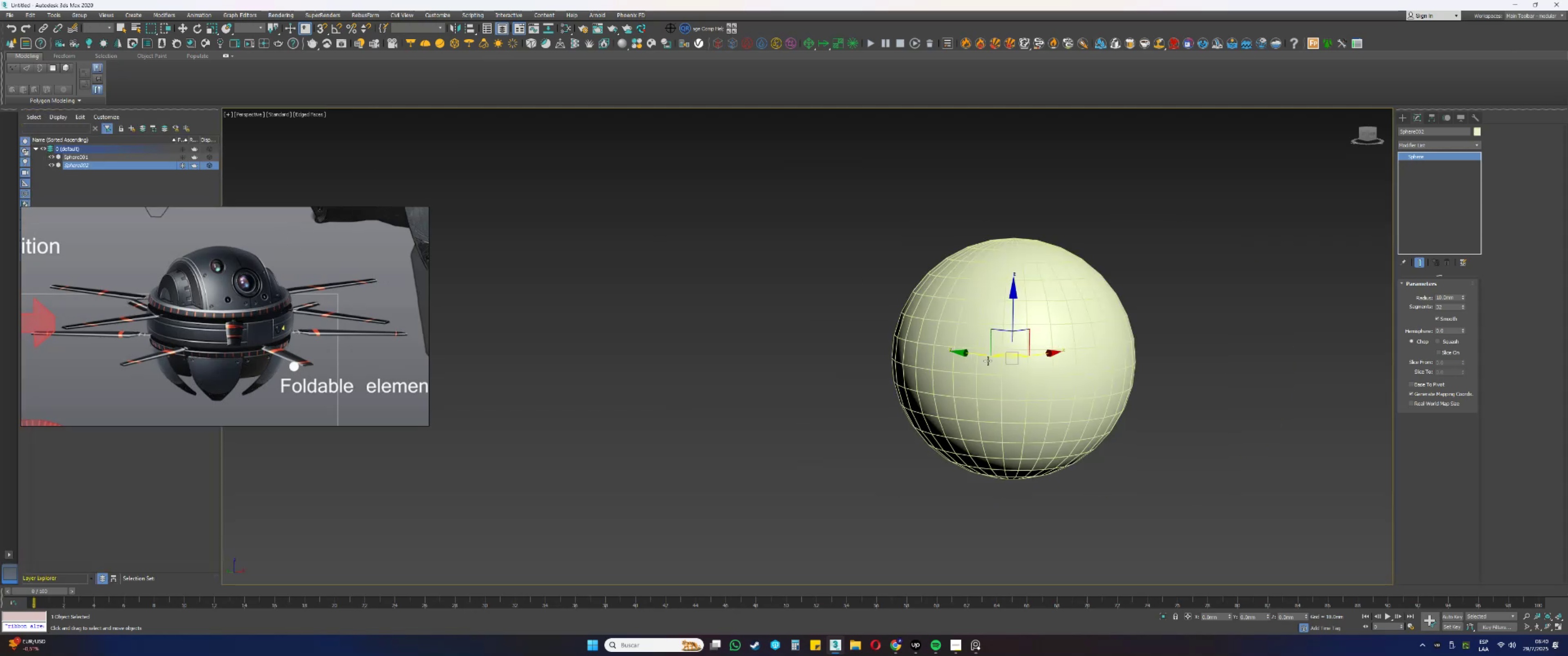 
left_click([938, 334])
 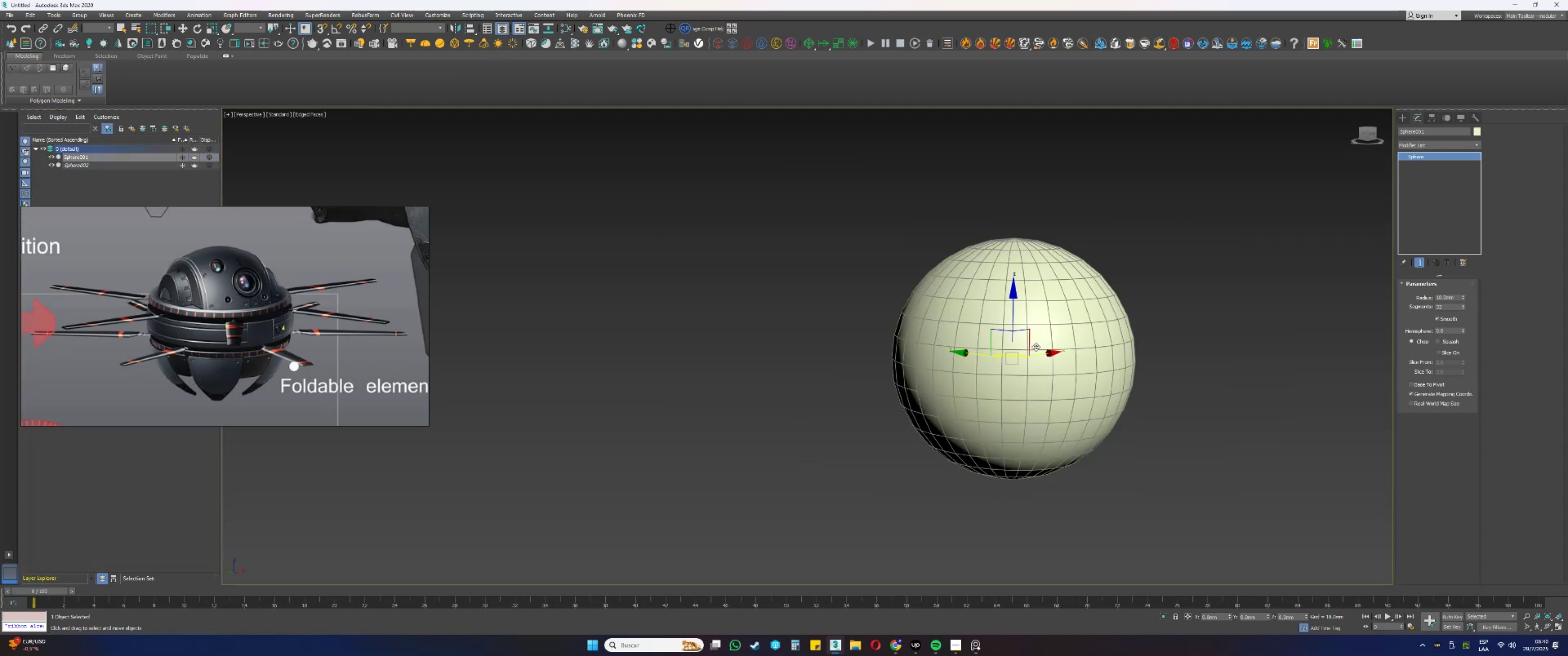 
left_click_drag(start_coordinate=[1042, 353], to_coordinate=[832, 419])
 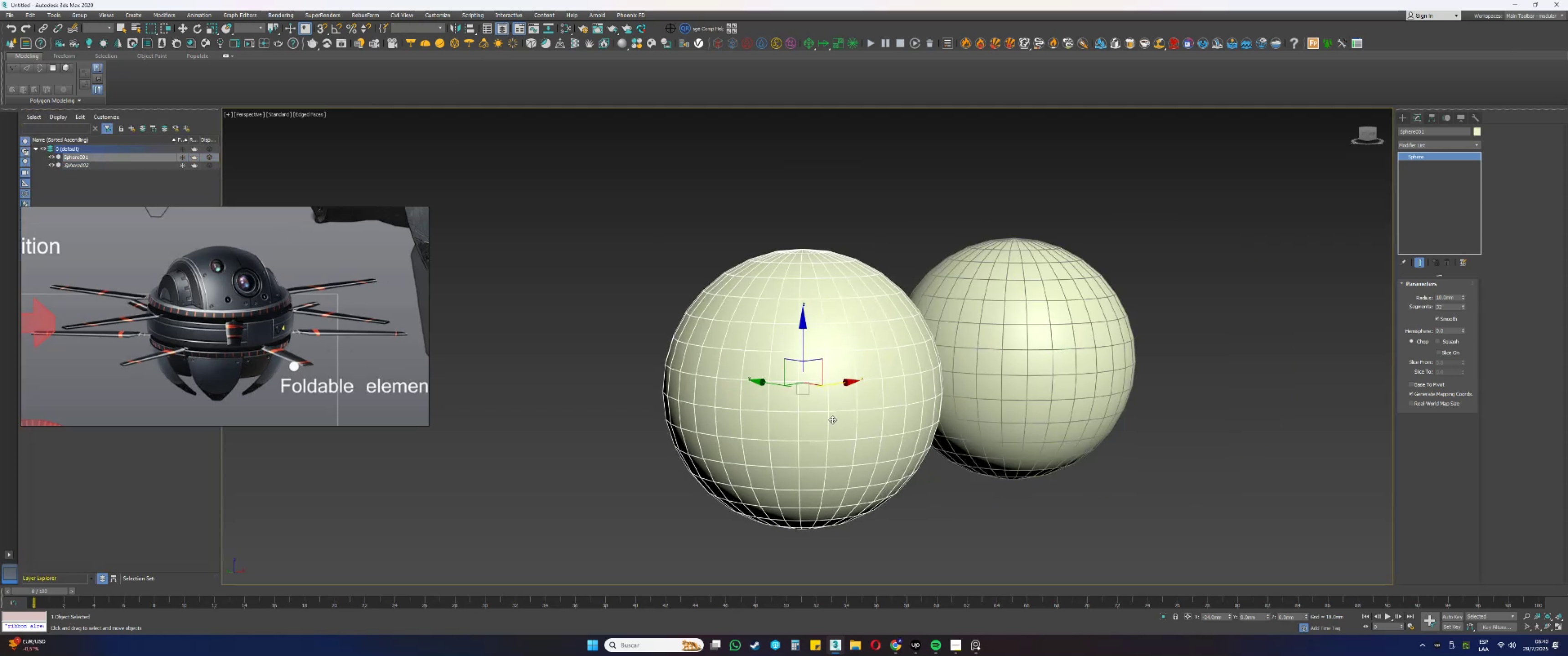 
key(Control+ControlLeft)
 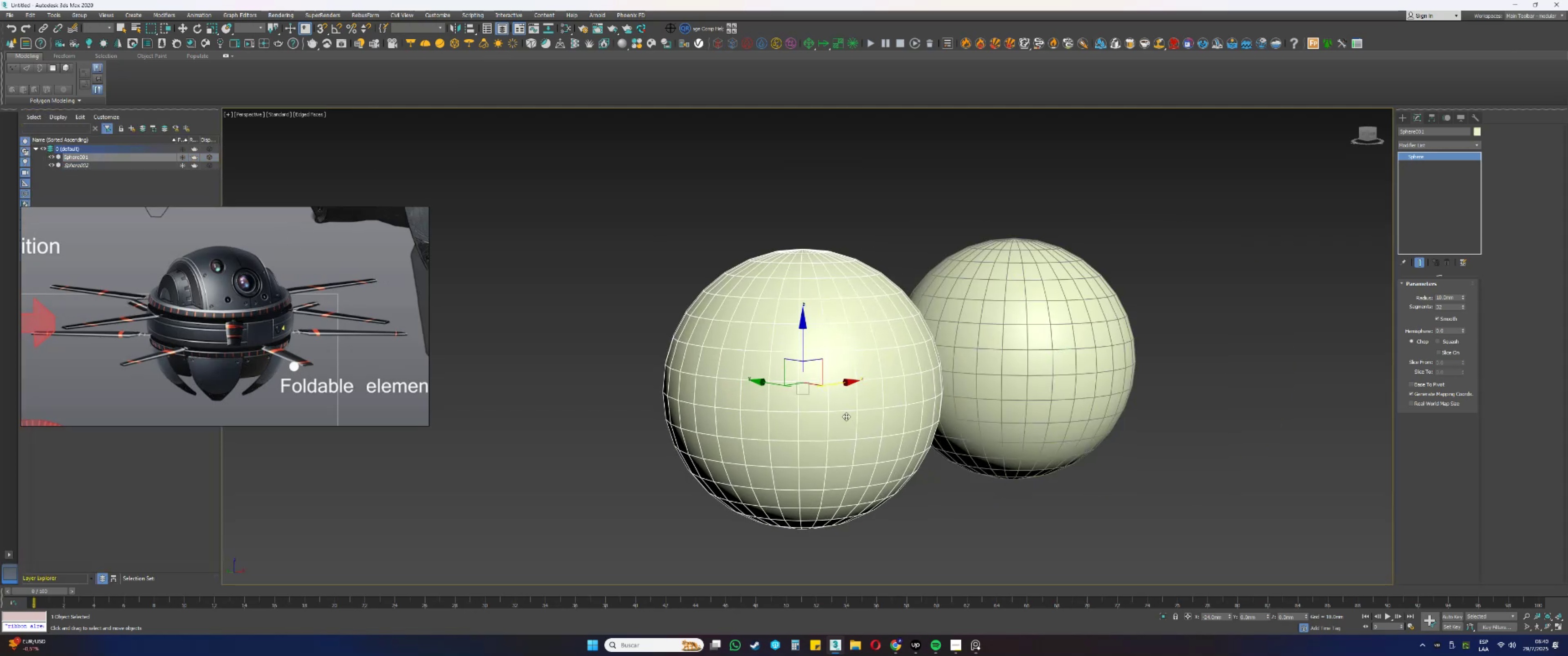 
key(Control+Z)
 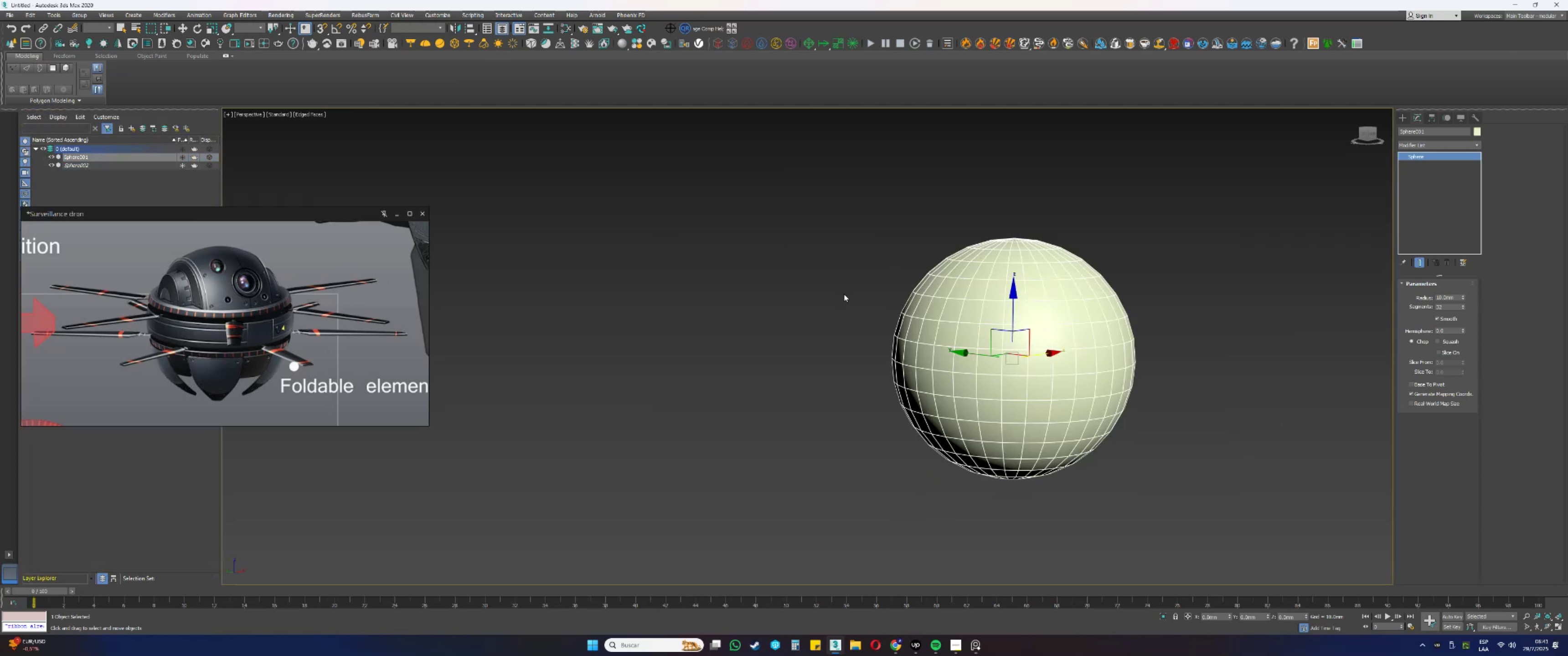 
left_click([87, 168])
 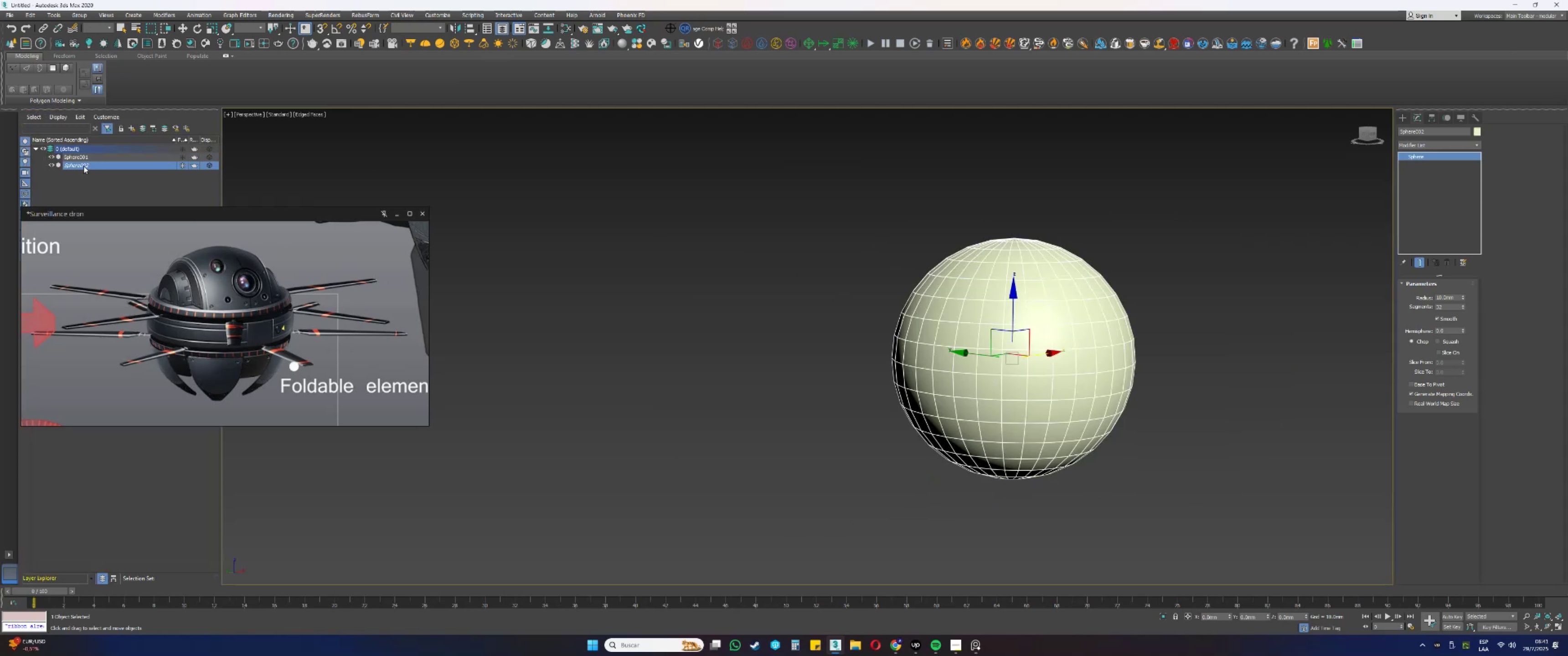 
right_click([83, 166])
 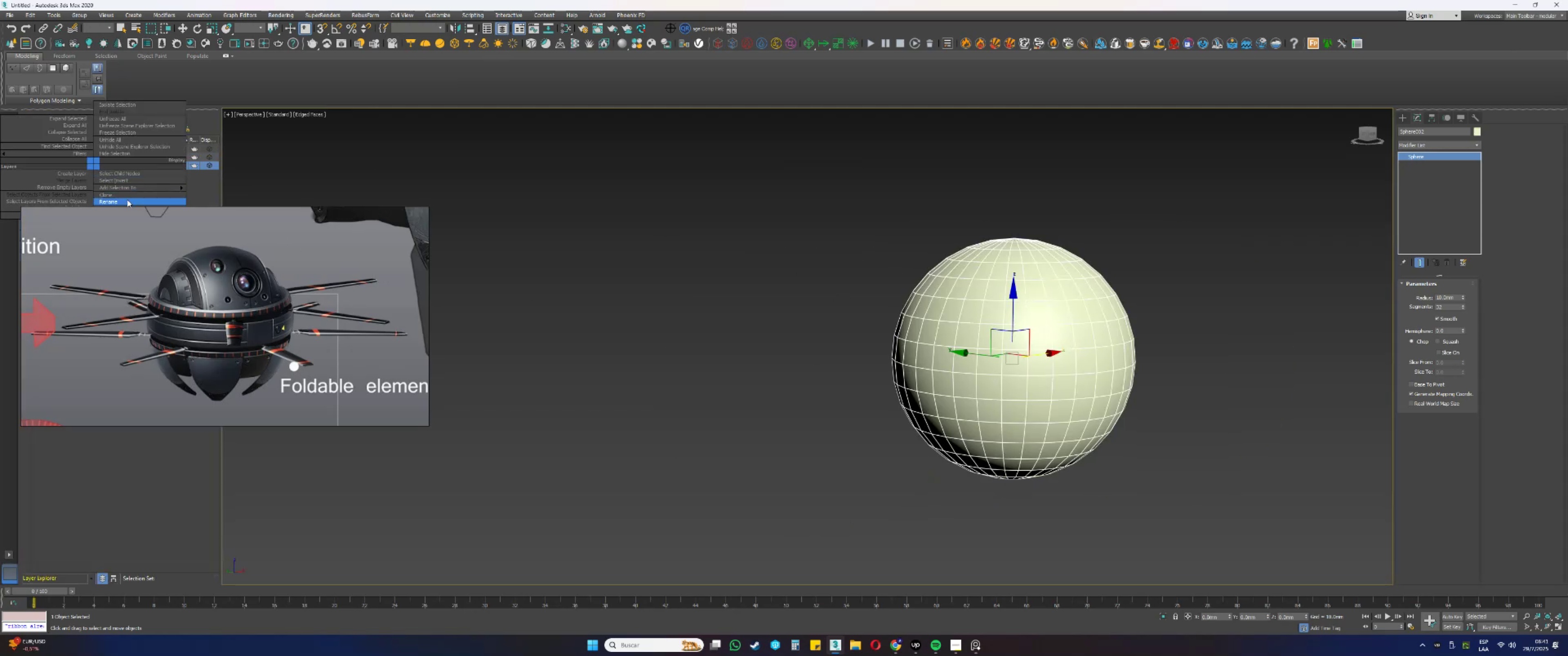 
left_click_drag(start_coordinate=[119, 211], to_coordinate=[111, 364])
 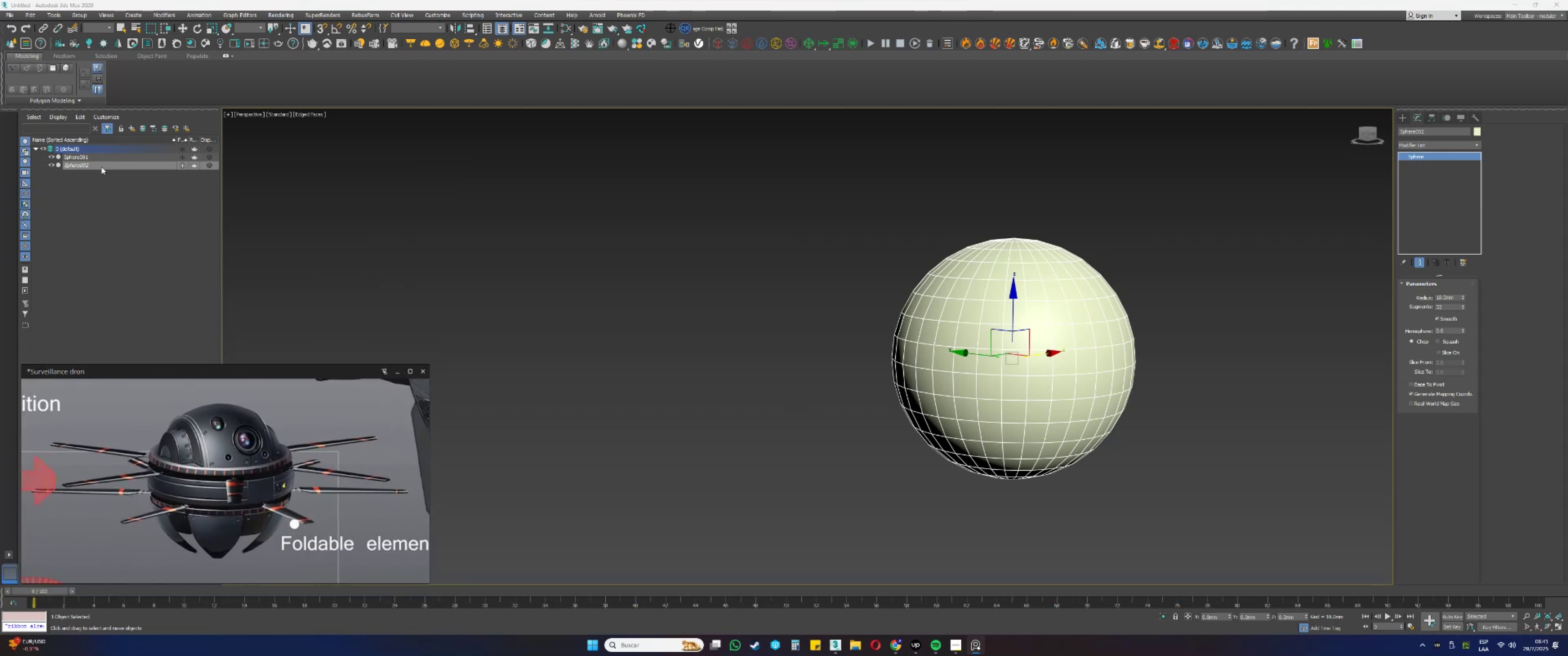 
right_click([94, 166])
 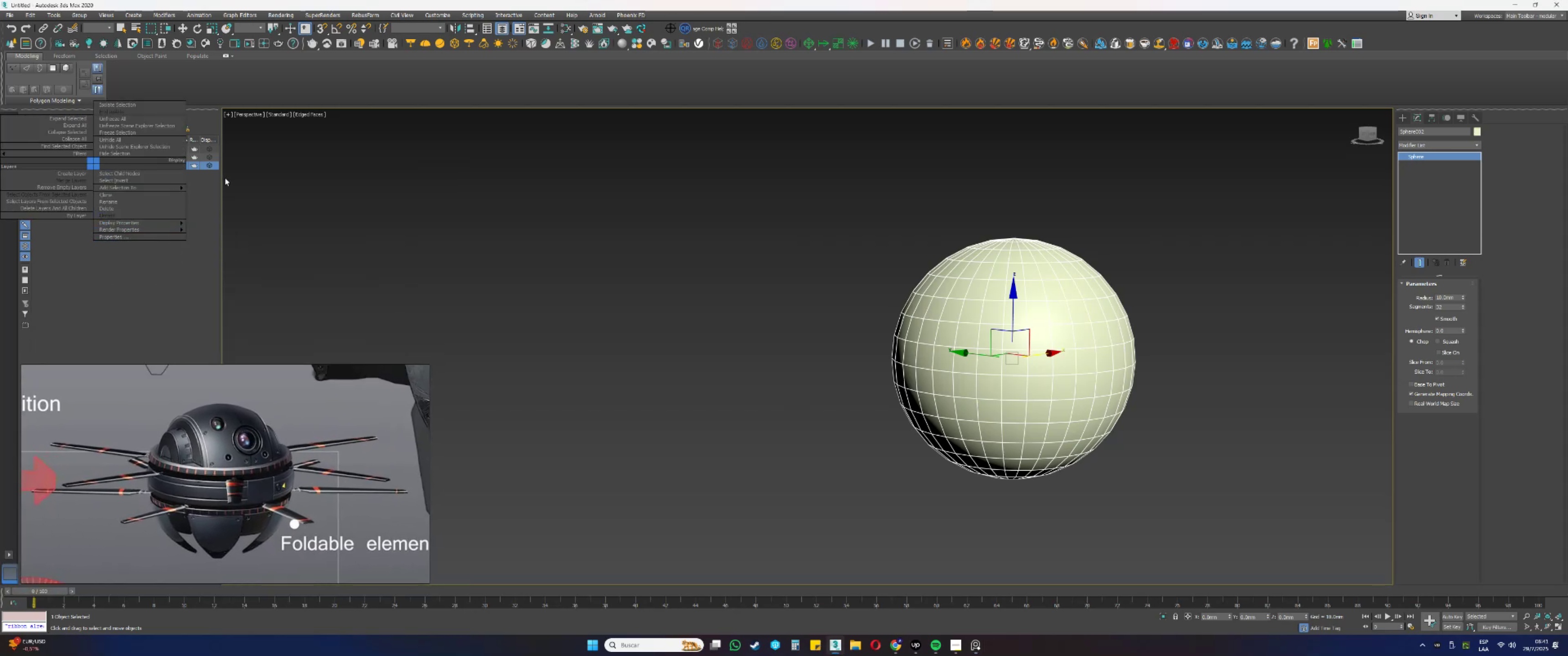 
left_click([133, 166])
 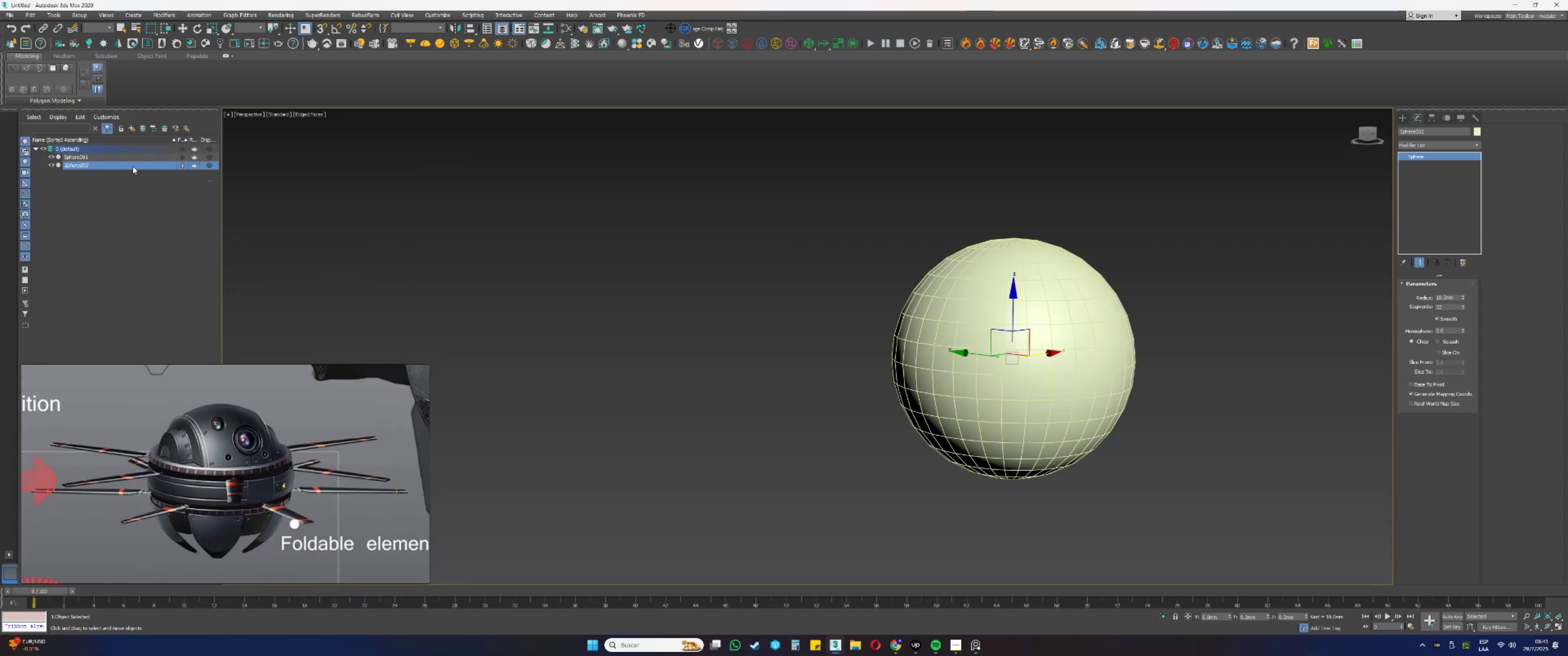 
right_click([133, 166])
 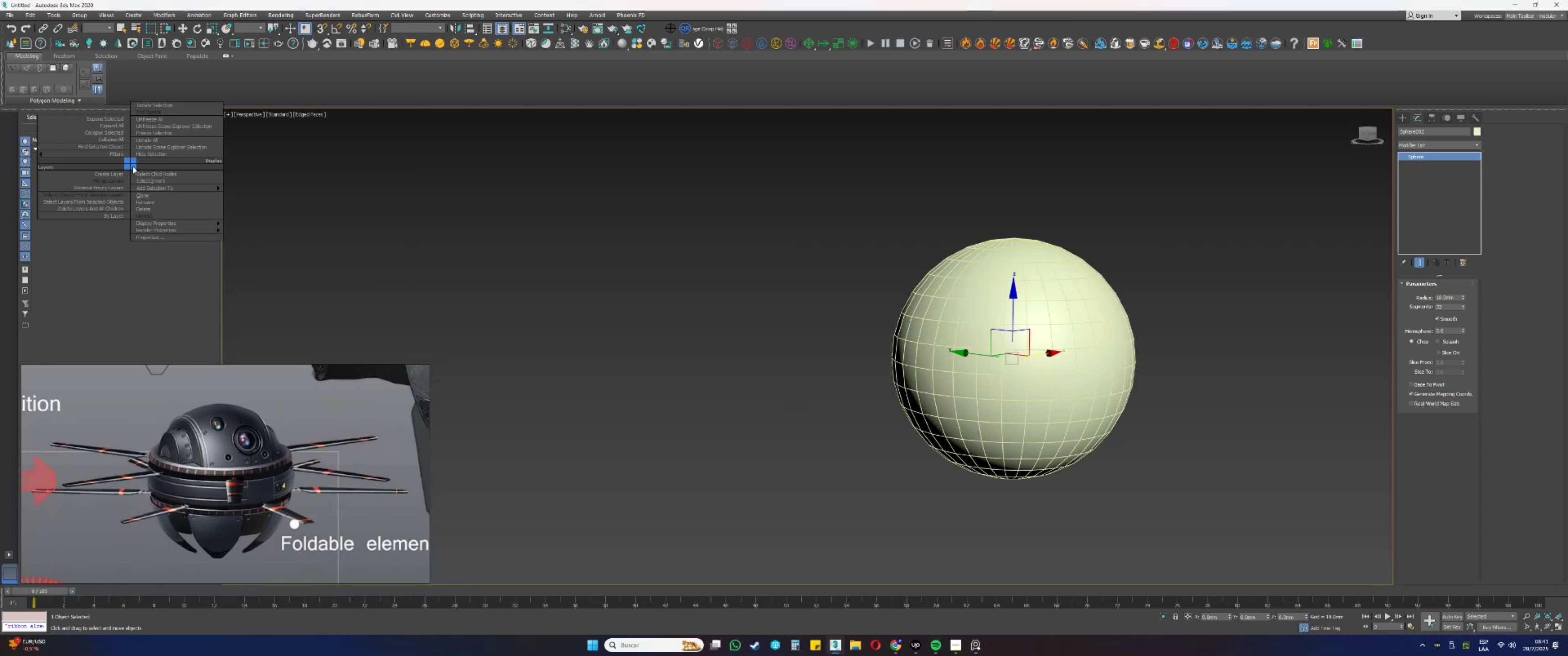 
mouse_move([151, 183])
 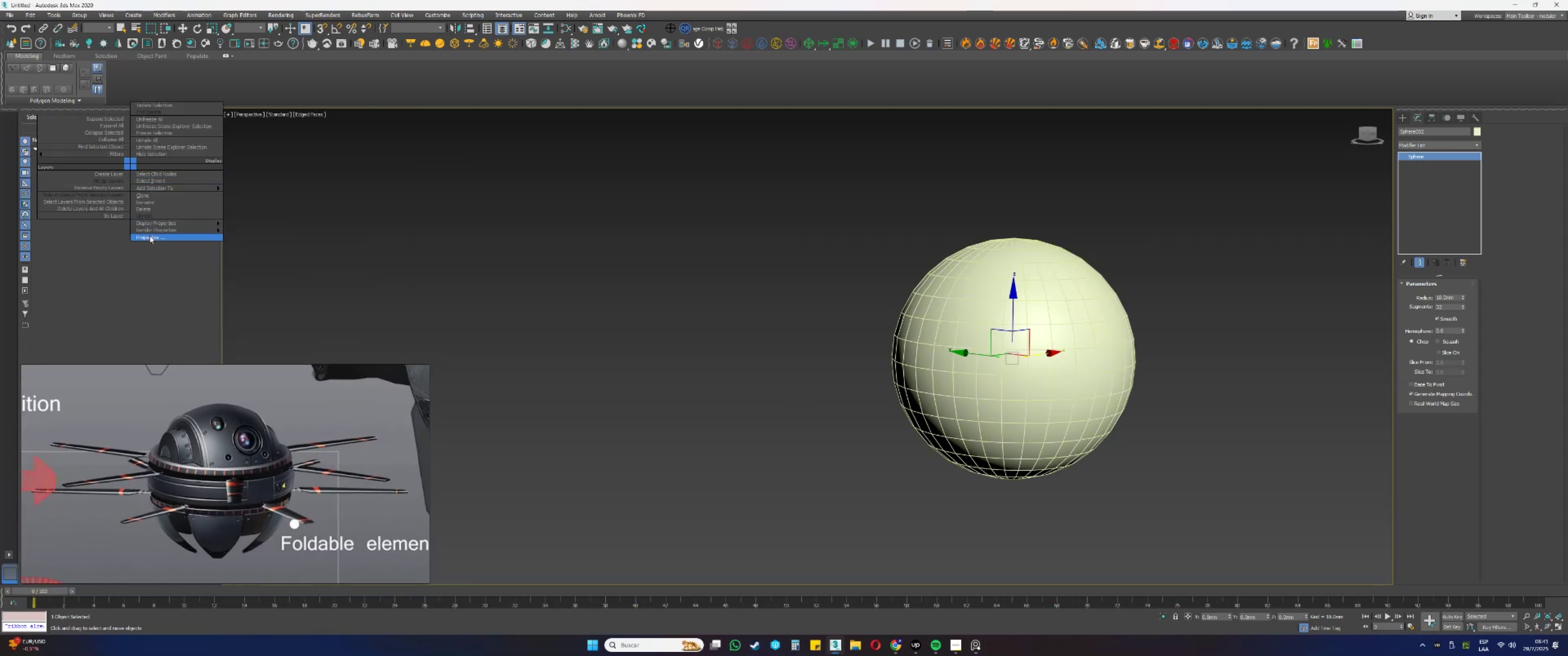 
left_click([149, 237])
 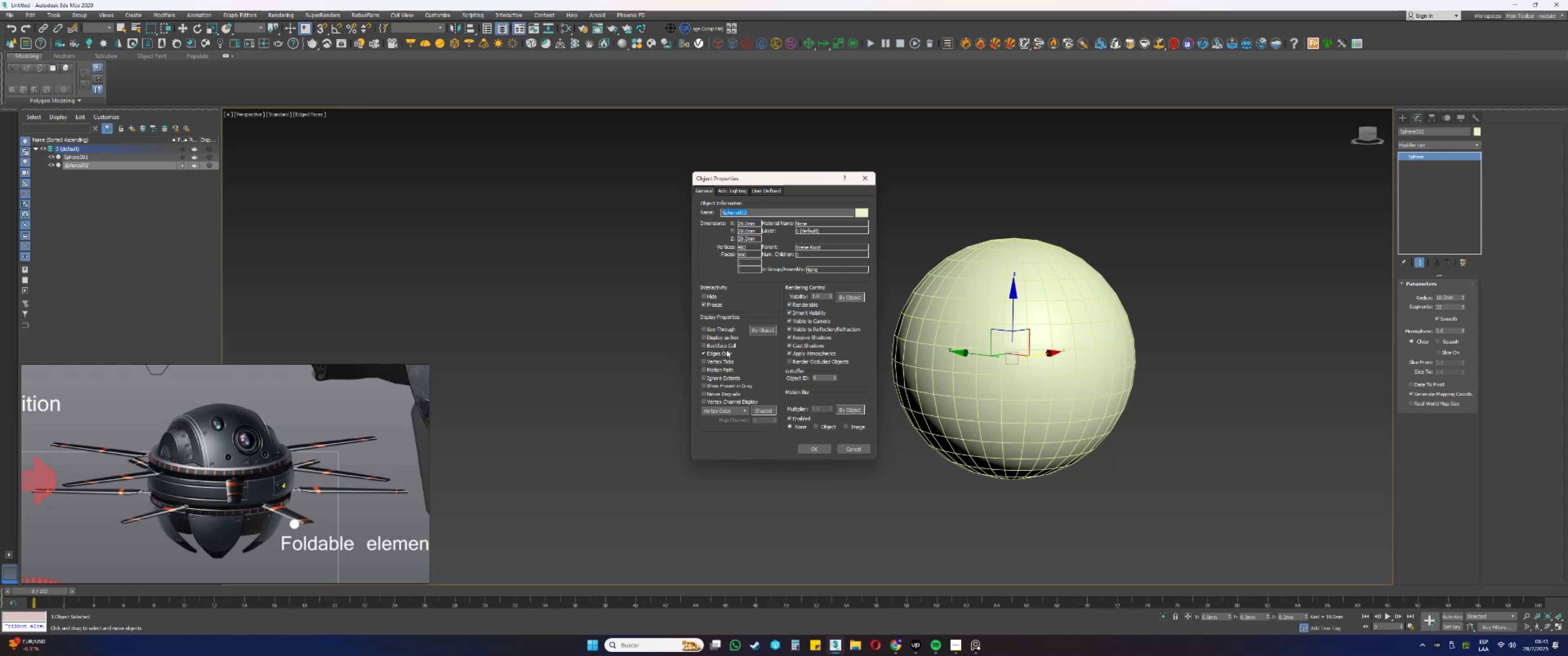 
left_click([725, 386])
 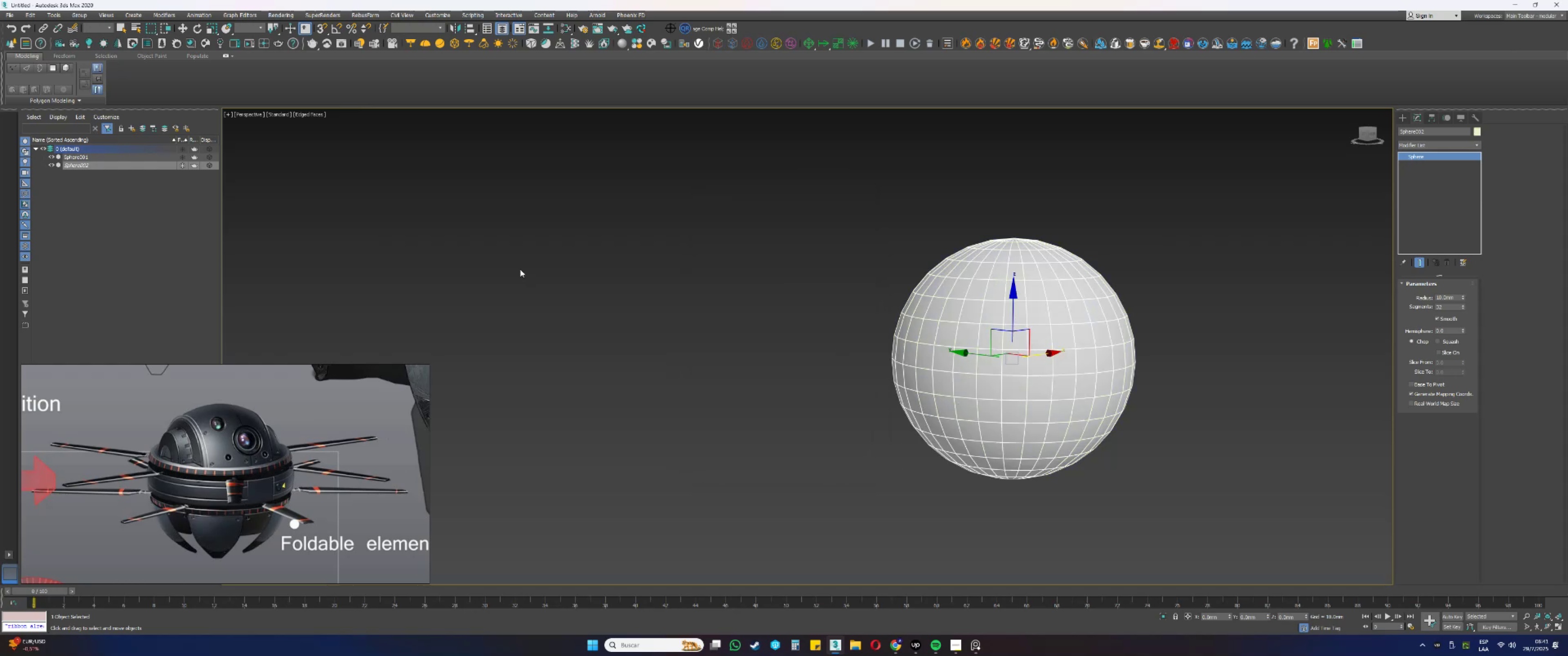 
left_click([125, 159])
 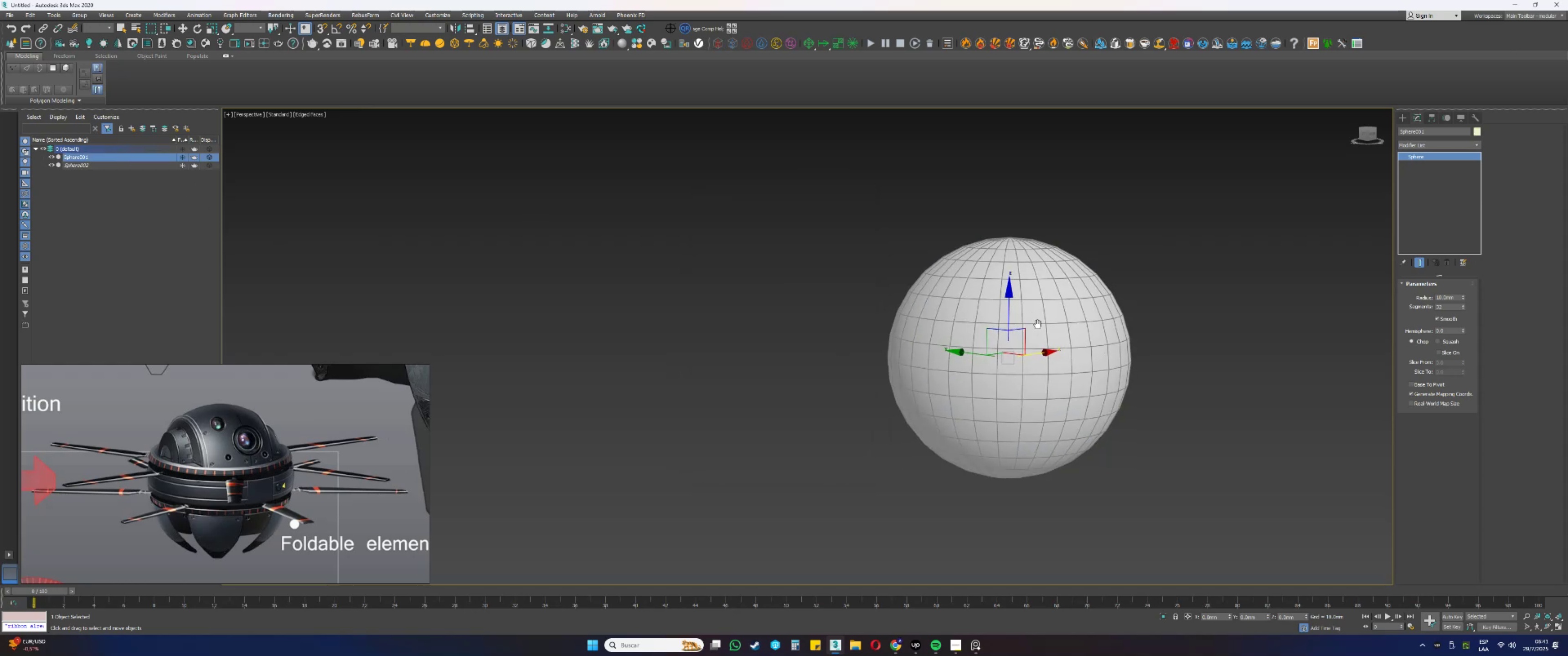 
scroll: coordinate [929, 361], scroll_direction: up, amount: 1.0
 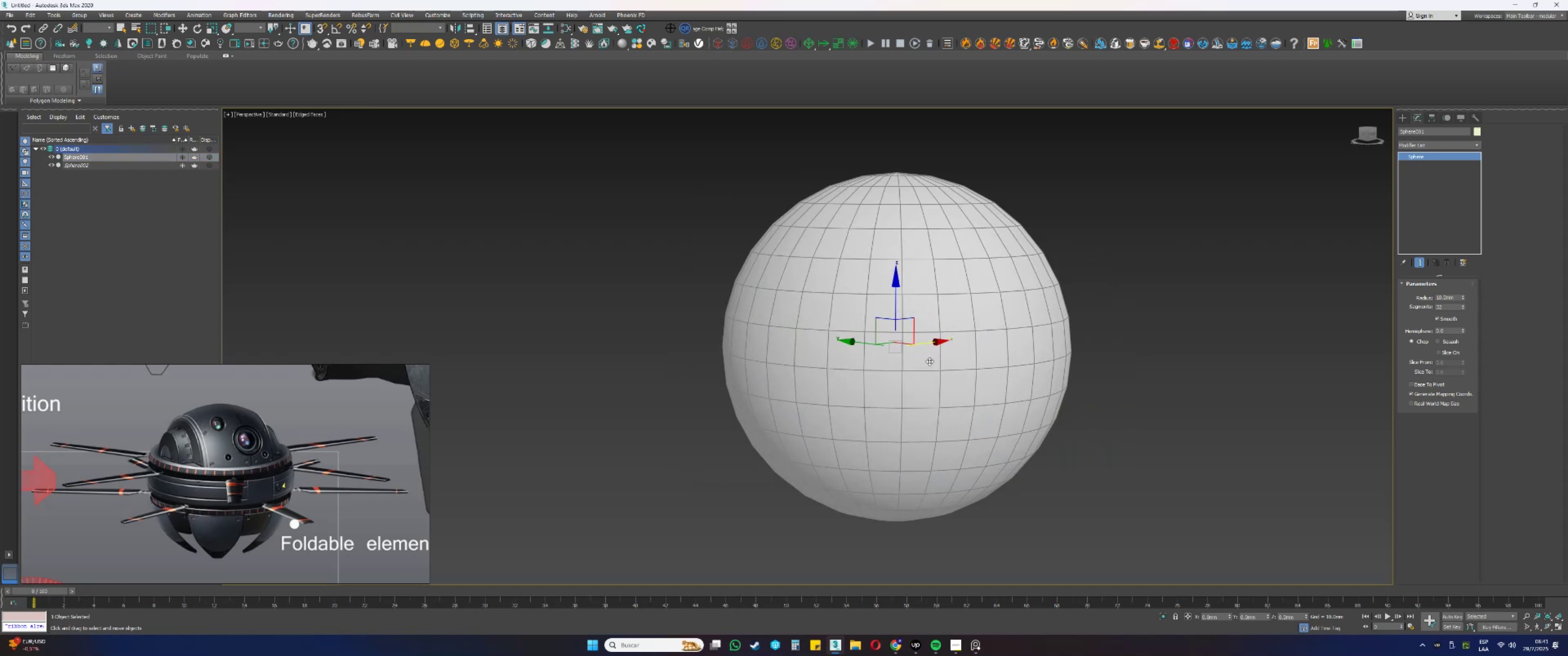 
hold_key(key=AltLeft, duration=0.3)
 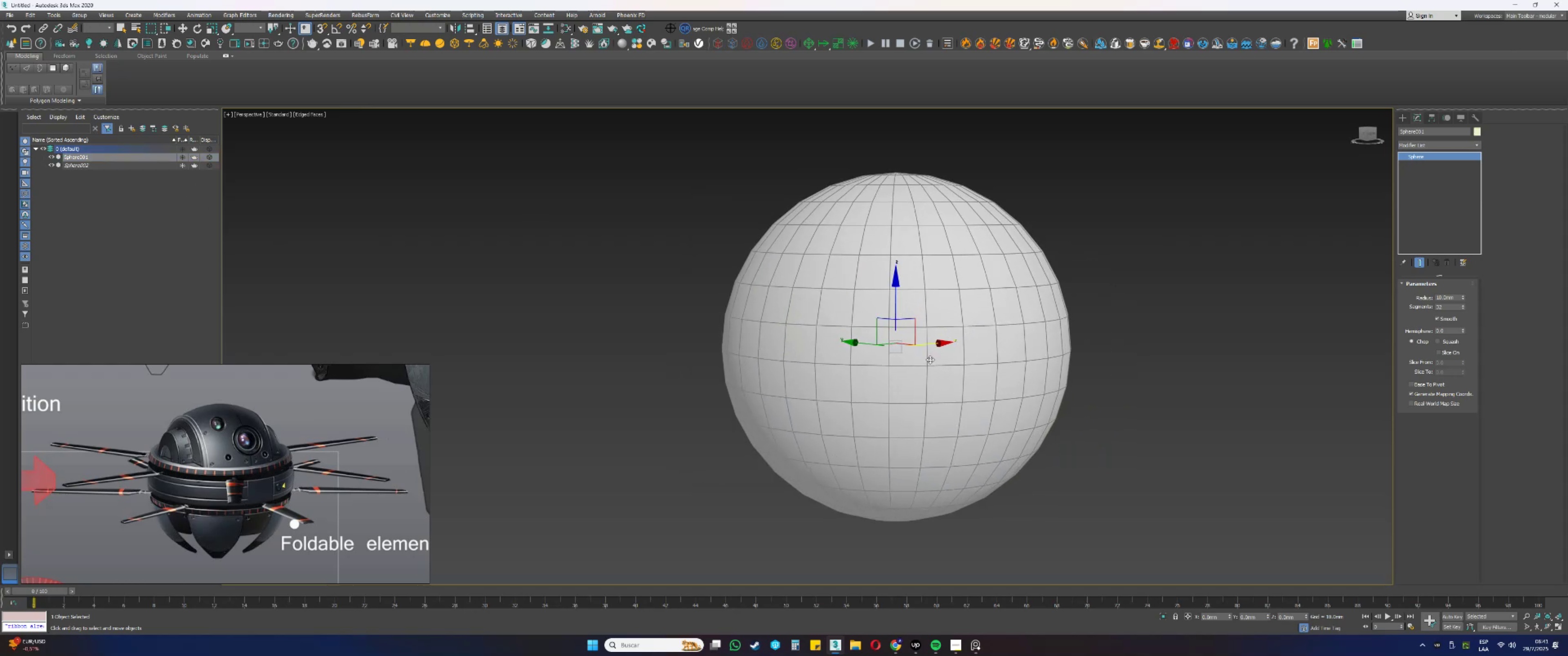 
scroll: coordinate [930, 360], scroll_direction: down, amount: 1.0
 